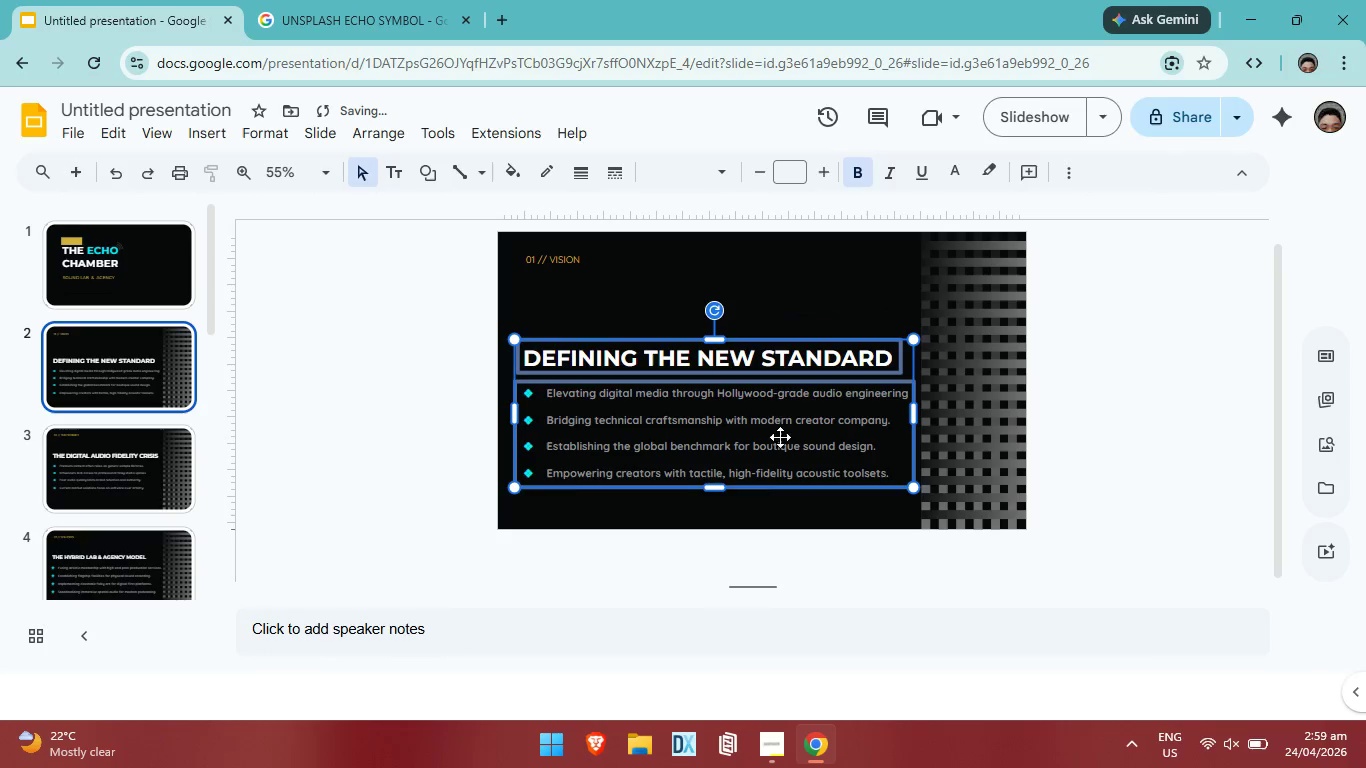 
left_click_drag(start_coordinate=[771, 430], to_coordinate=[767, 442])
 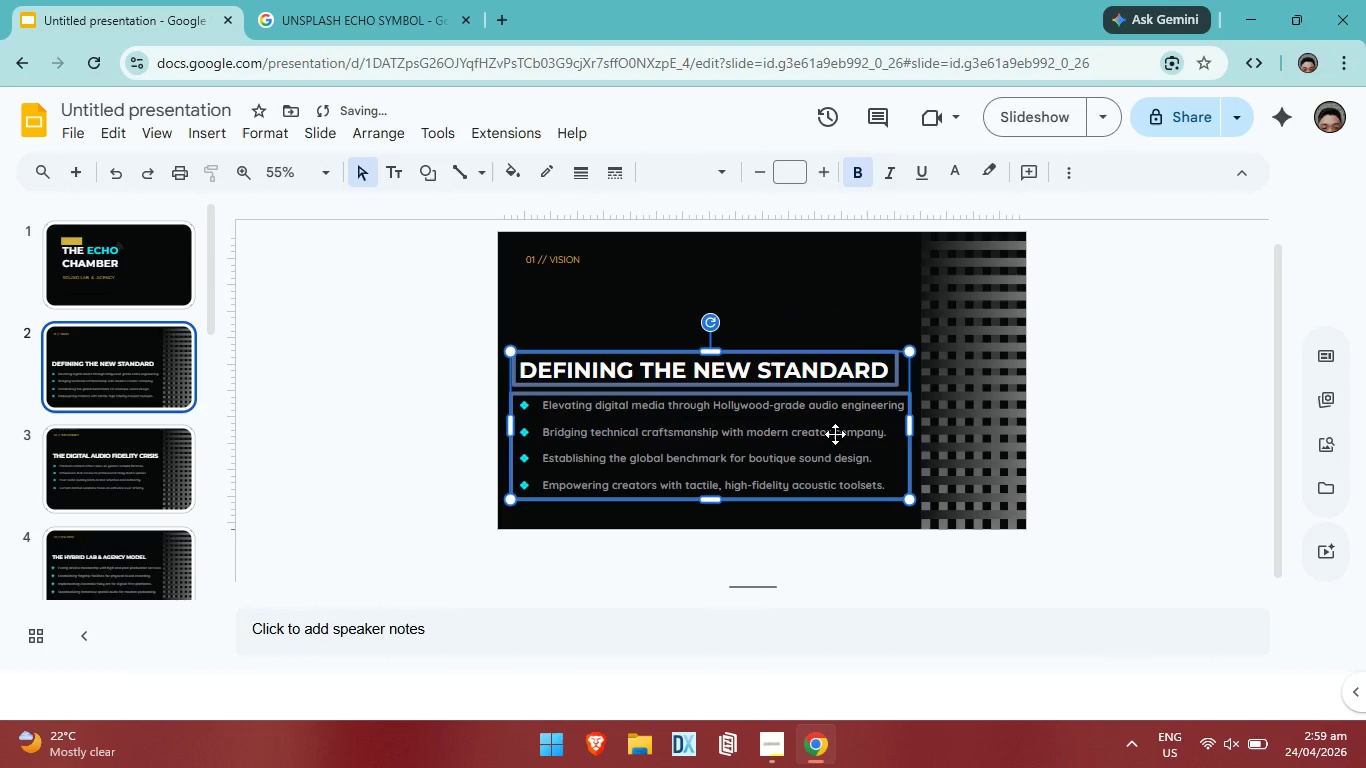 
key(Control+ControlLeft)
 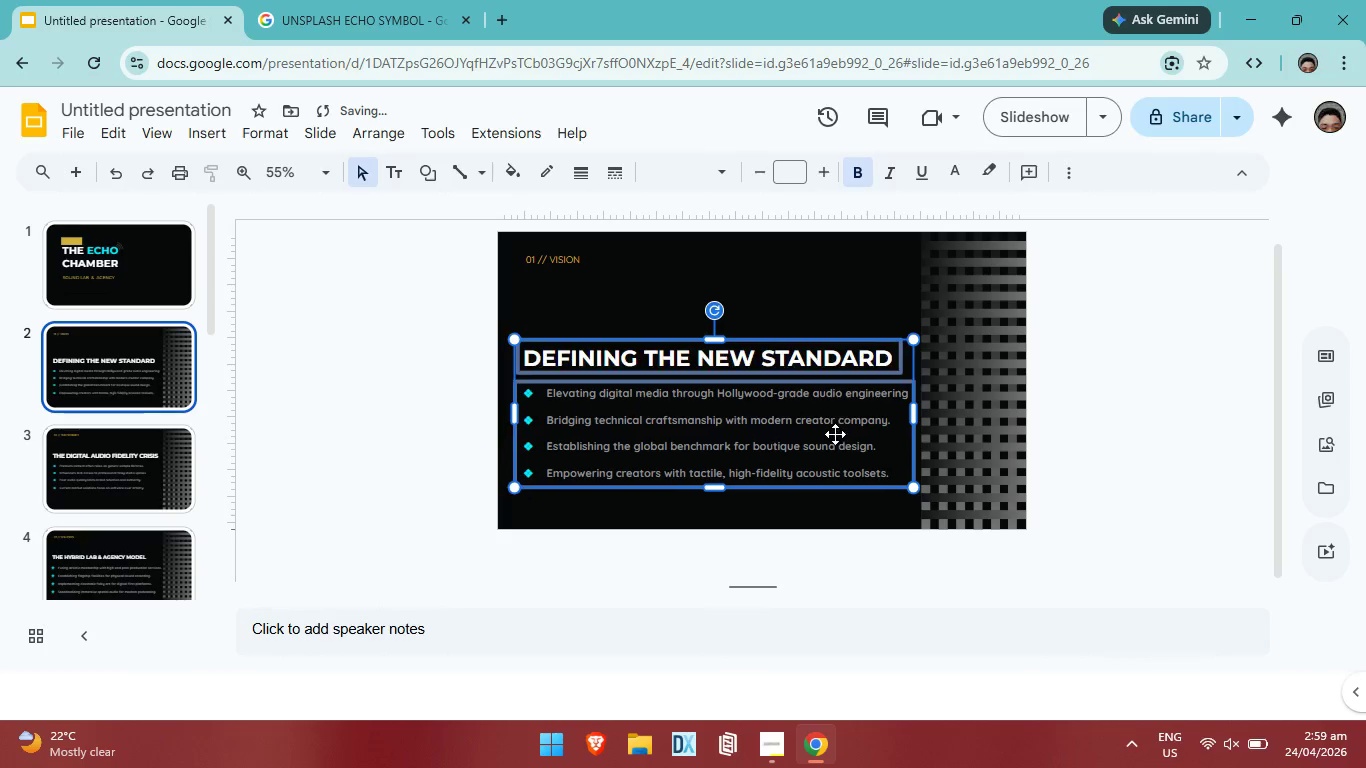 
key(Control+Z)
 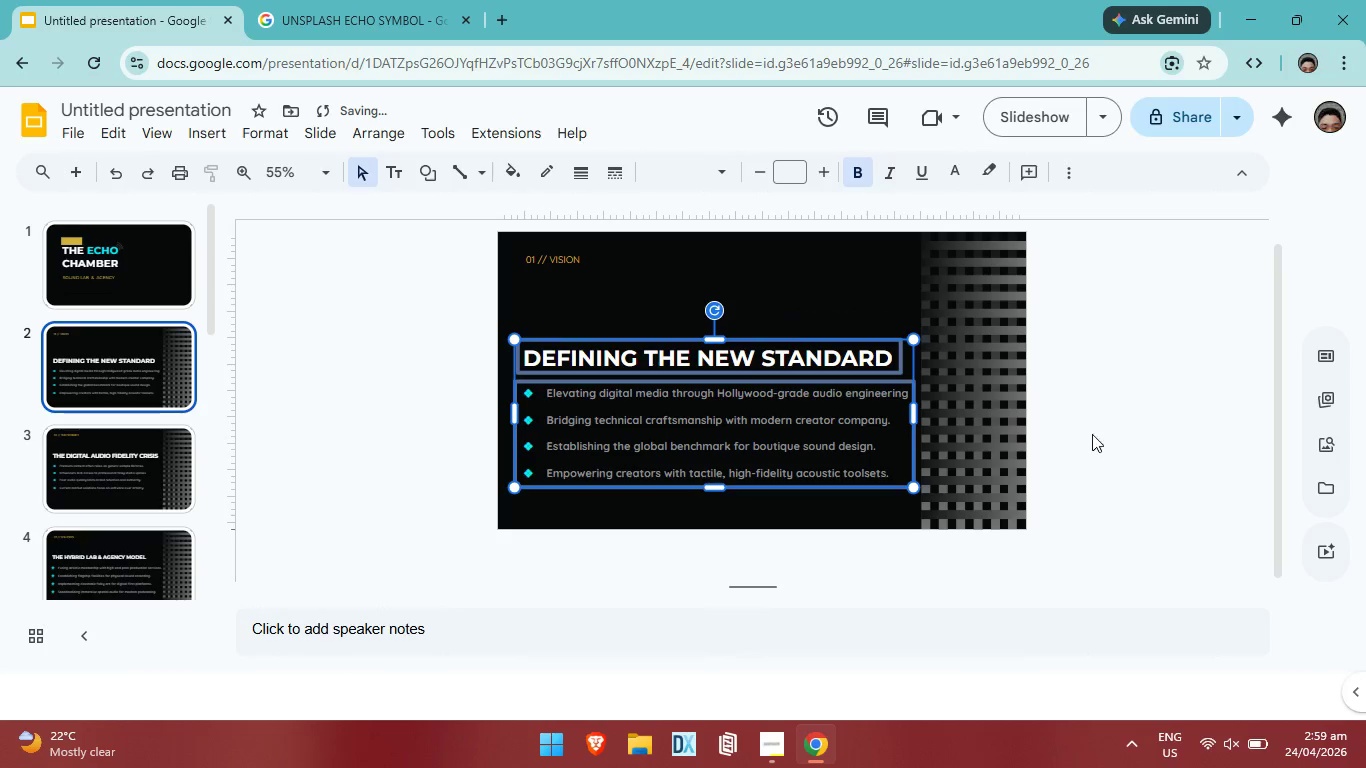 
left_click([1111, 431])
 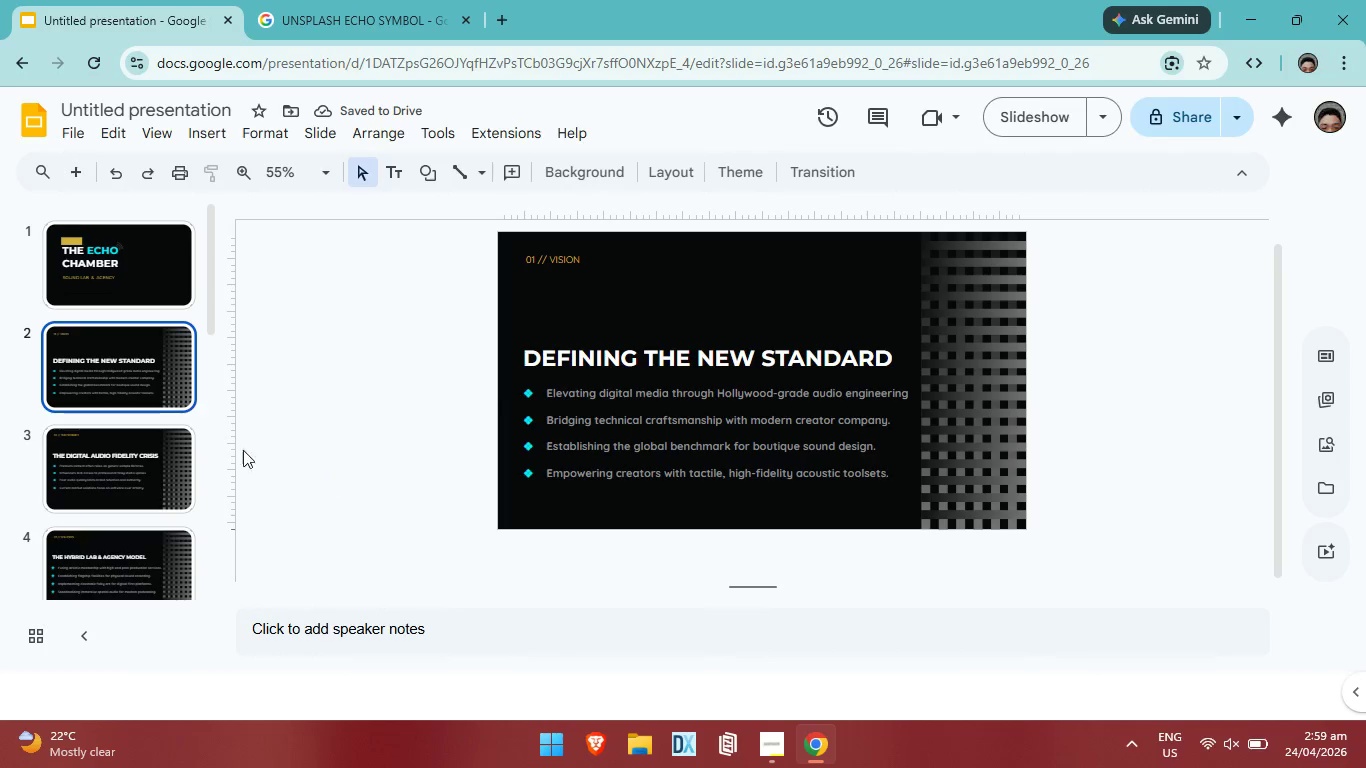 
left_click([119, 457])
 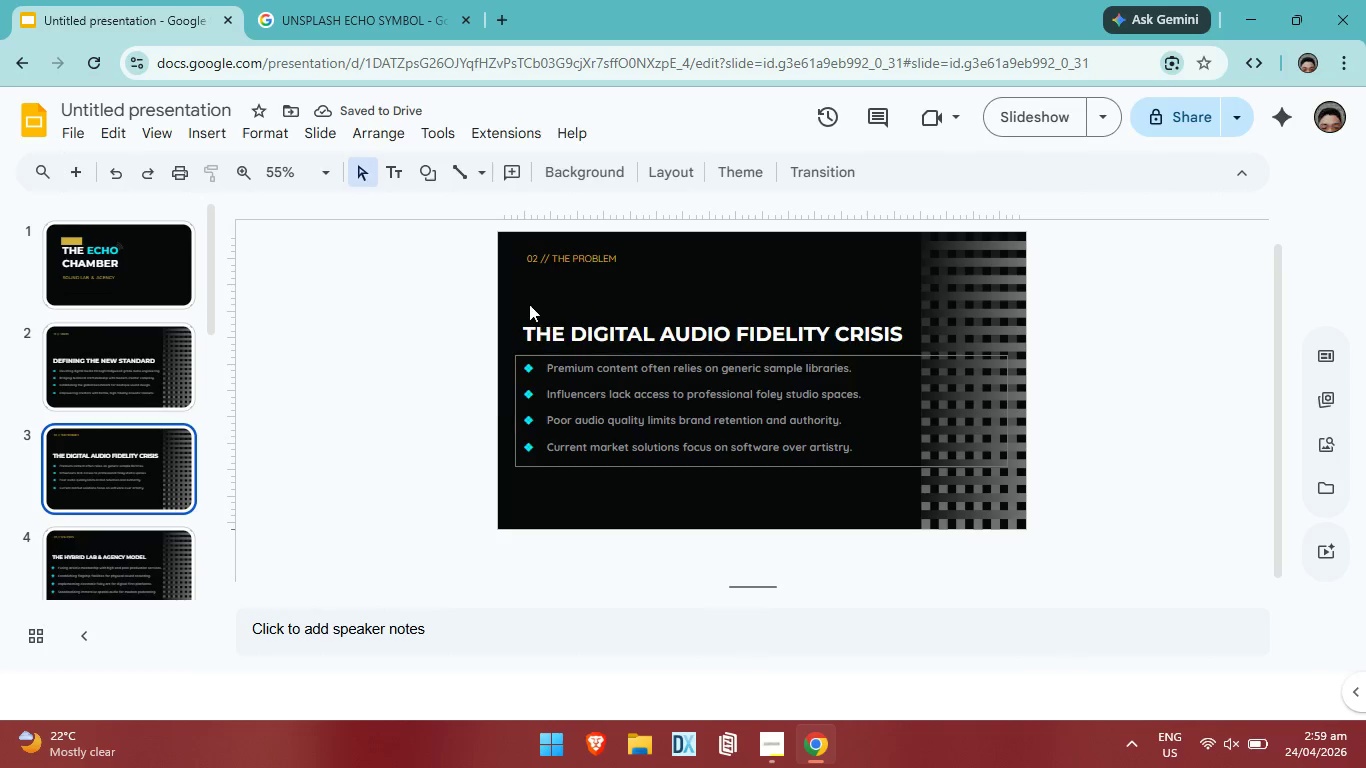 
left_click_drag(start_coordinate=[529, 302], to_coordinate=[729, 480])
 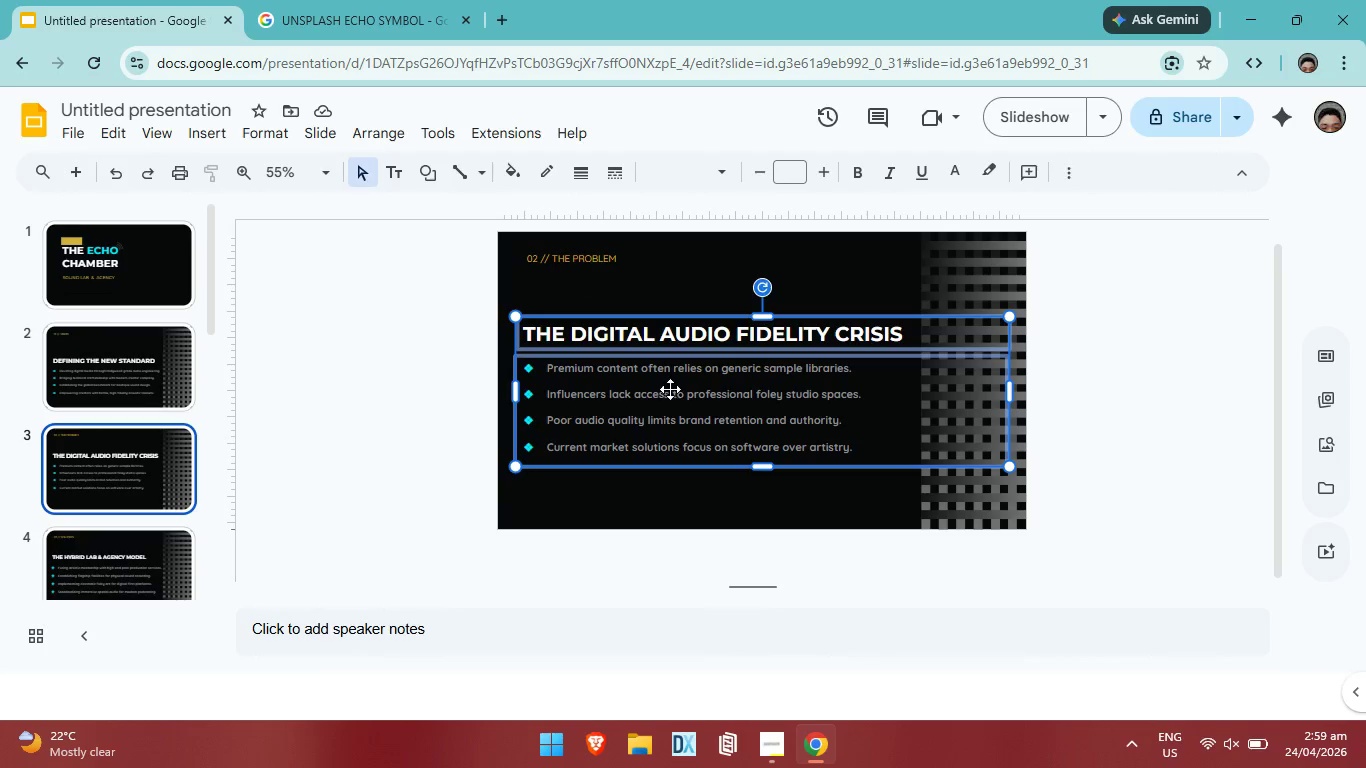 
left_click_drag(start_coordinate=[670, 389], to_coordinate=[669, 422])
 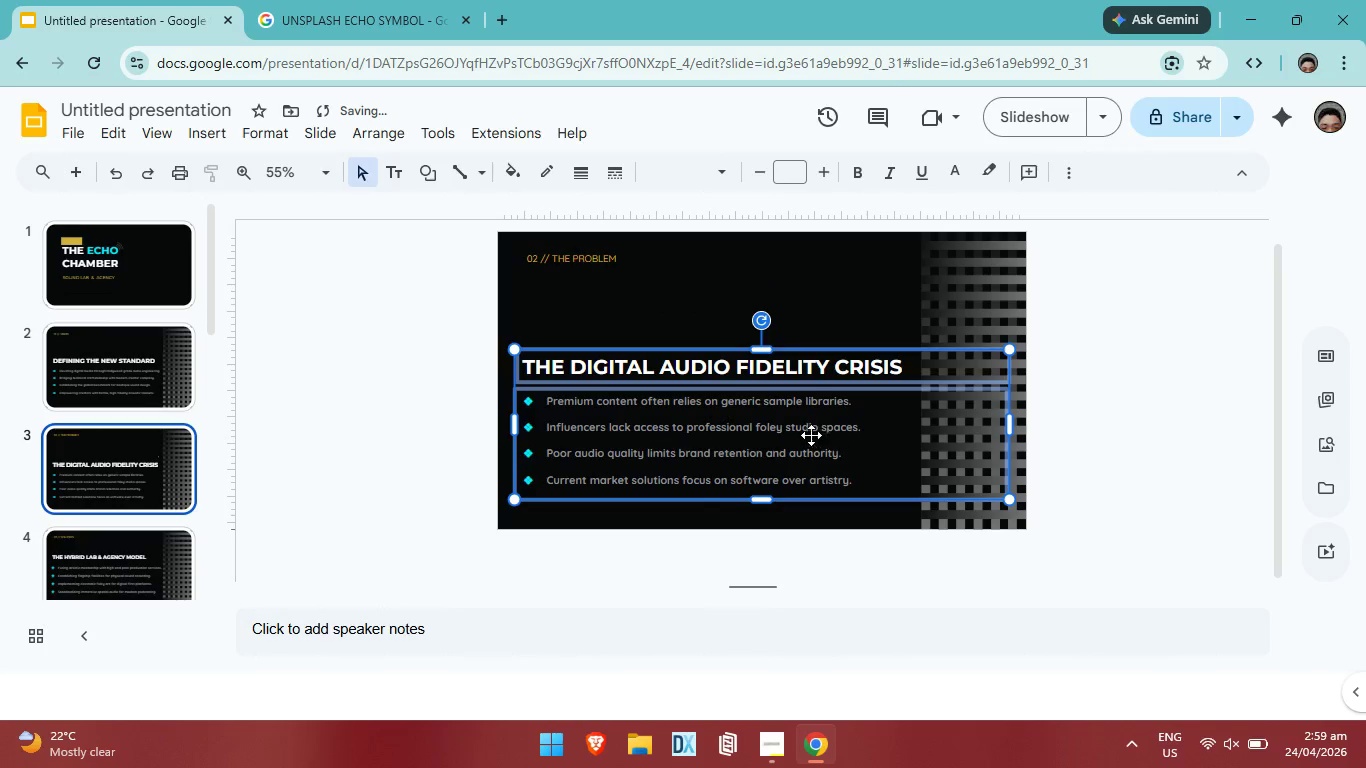 
left_click_drag(start_coordinate=[803, 433], to_coordinate=[801, 439])
 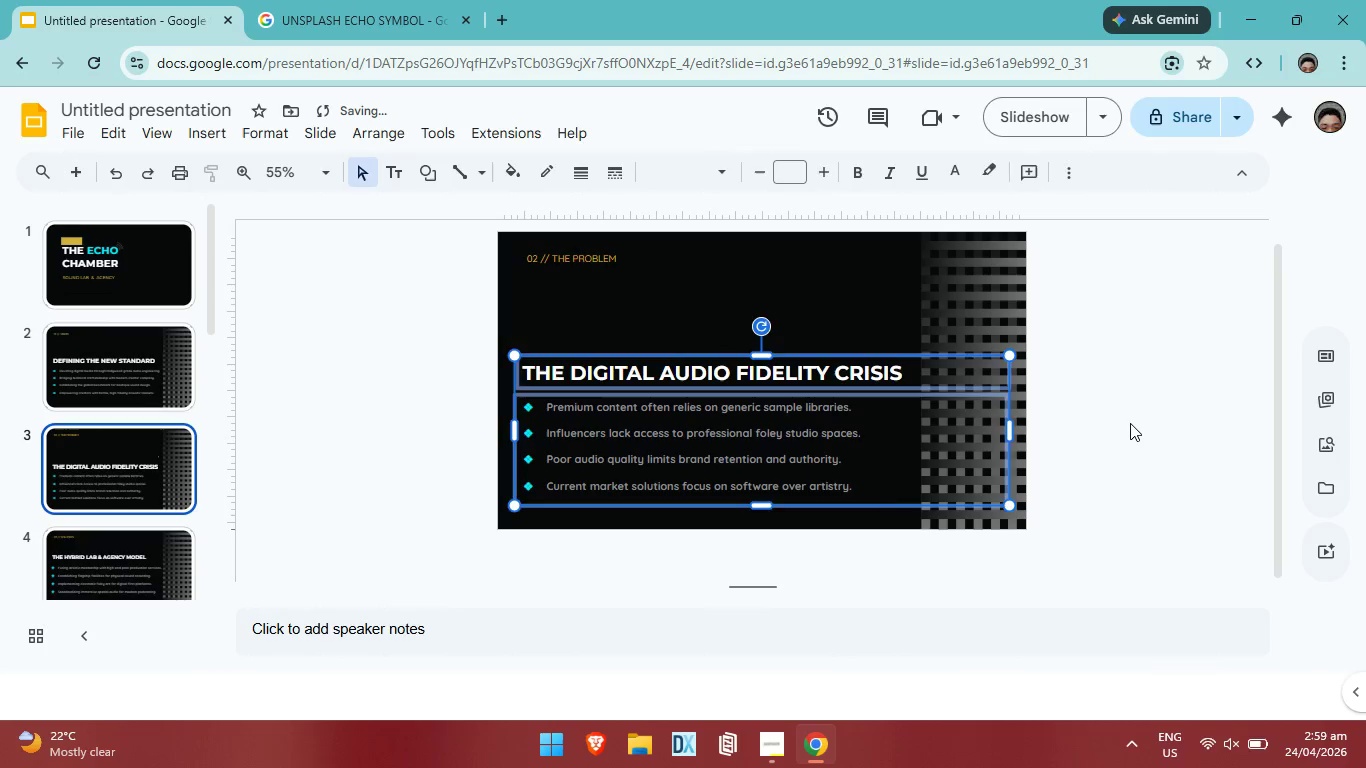 
left_click([1130, 423])
 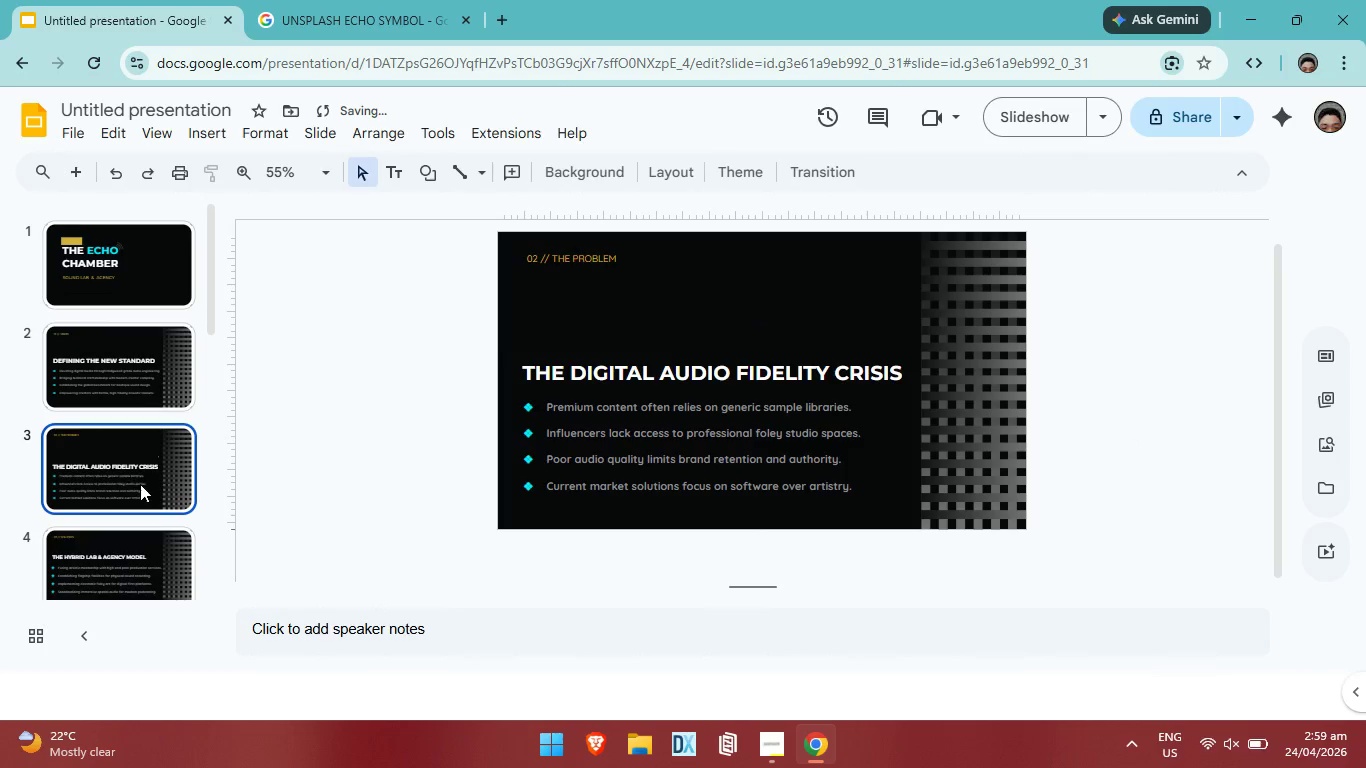 
left_click([179, 473])
 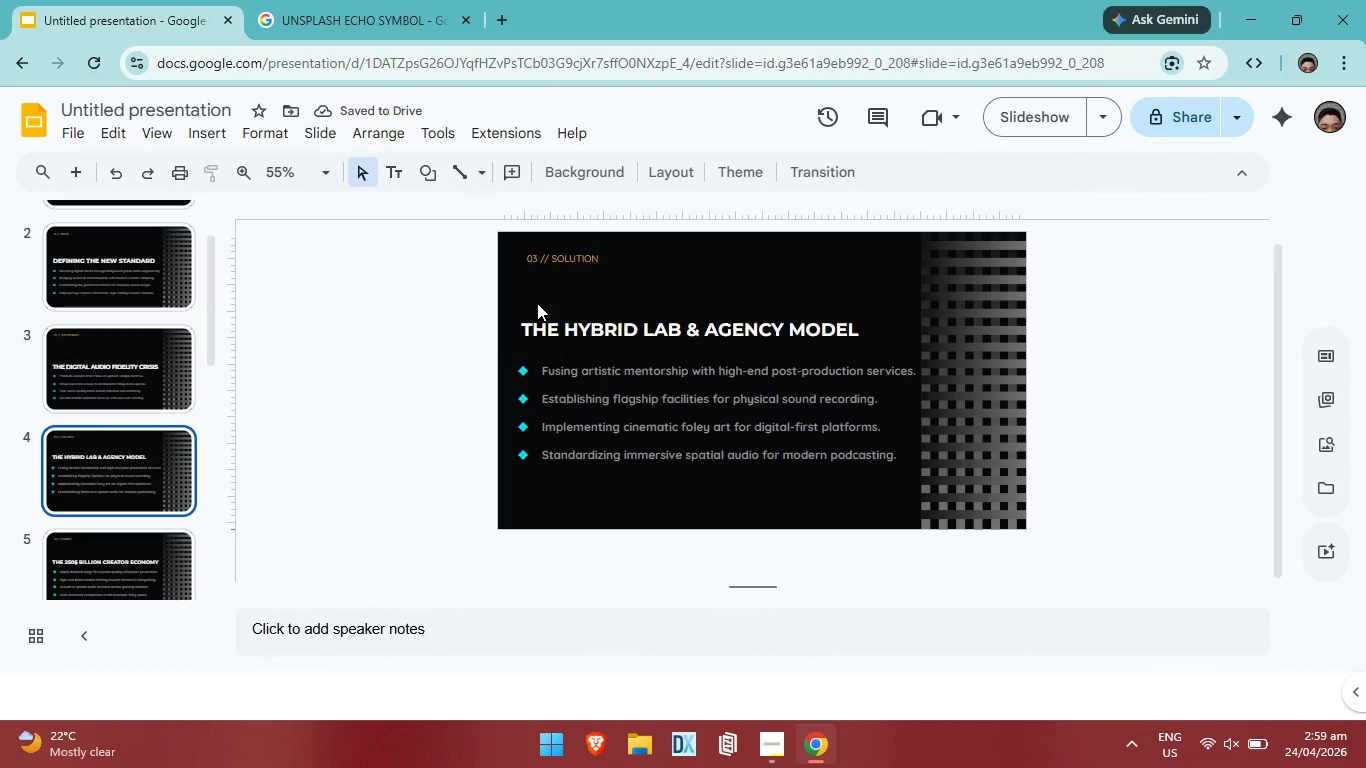 
scroll: coordinate [153, 505], scroll_direction: down, amount: 1.0
 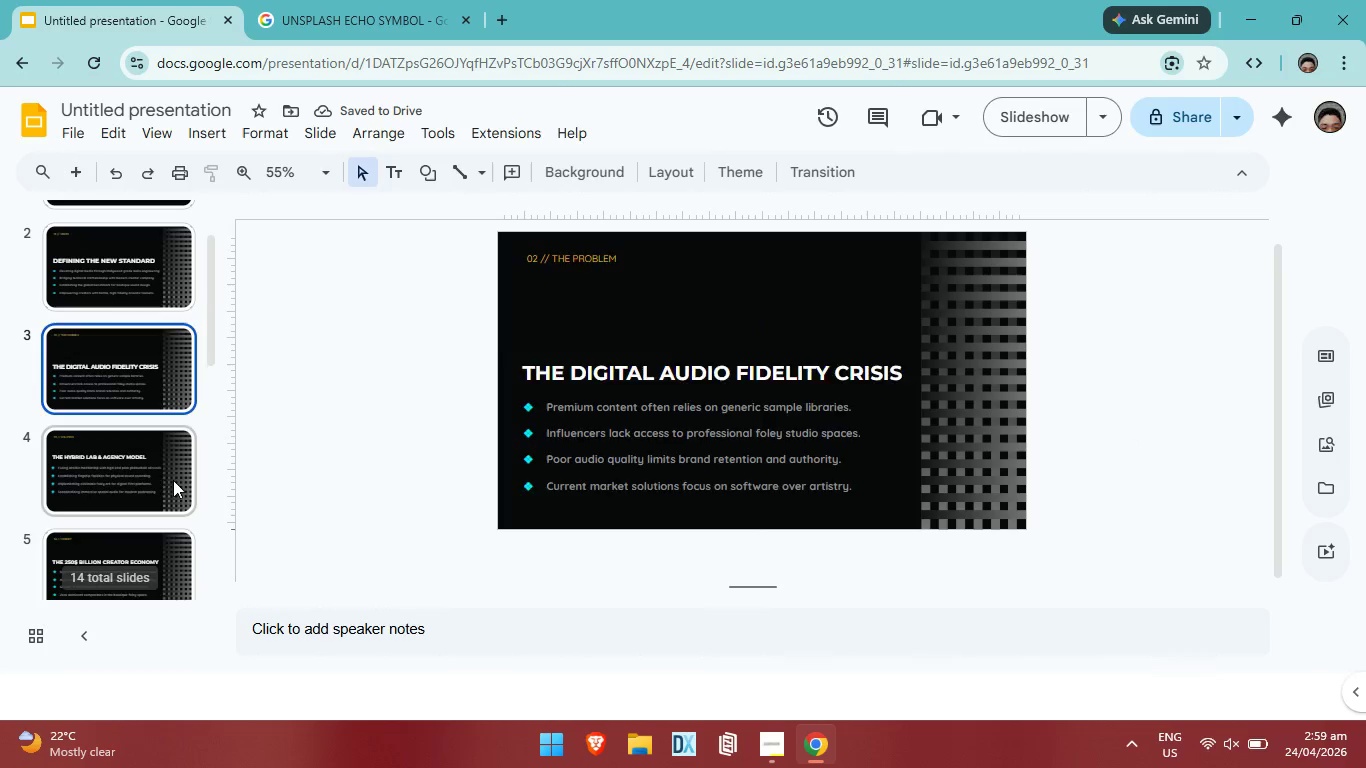 
left_click_drag(start_coordinate=[537, 297], to_coordinate=[690, 482])
 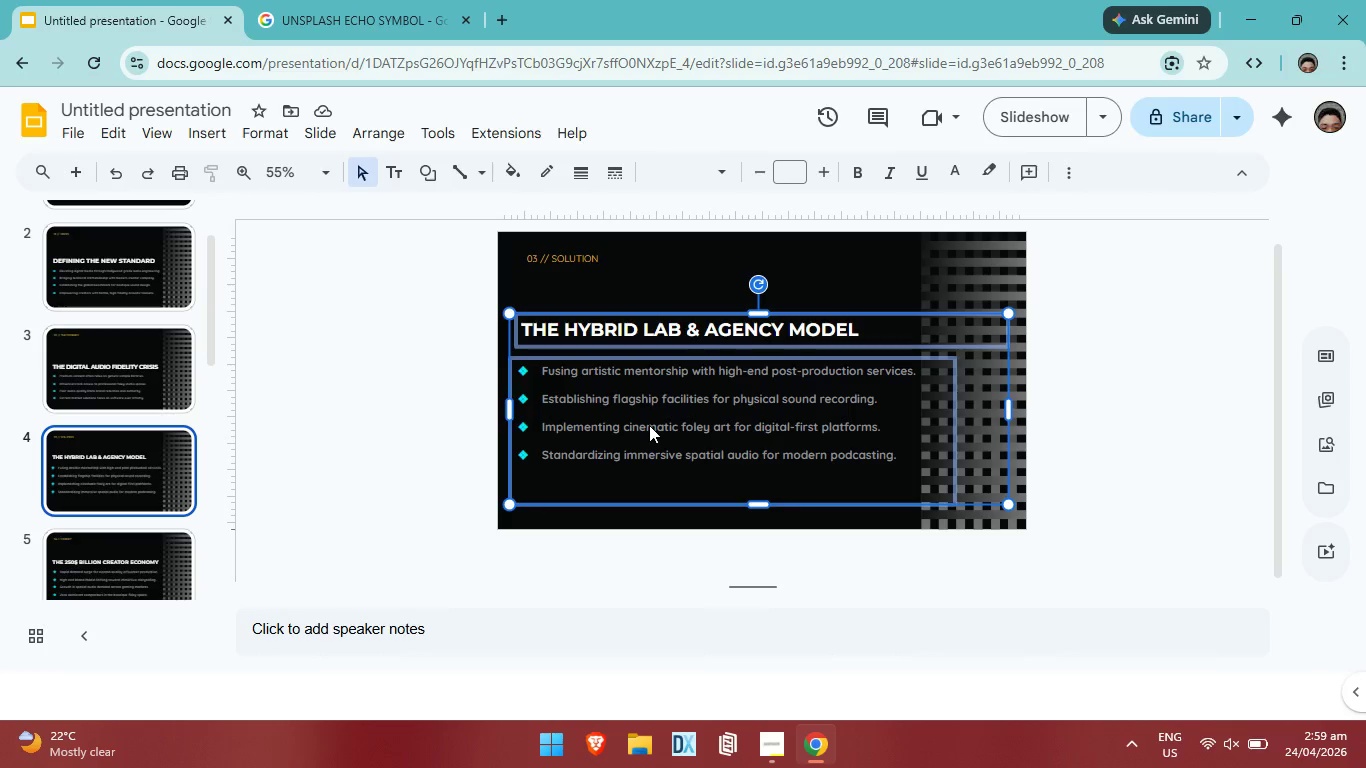 
left_click_drag(start_coordinate=[649, 425], to_coordinate=[645, 452])
 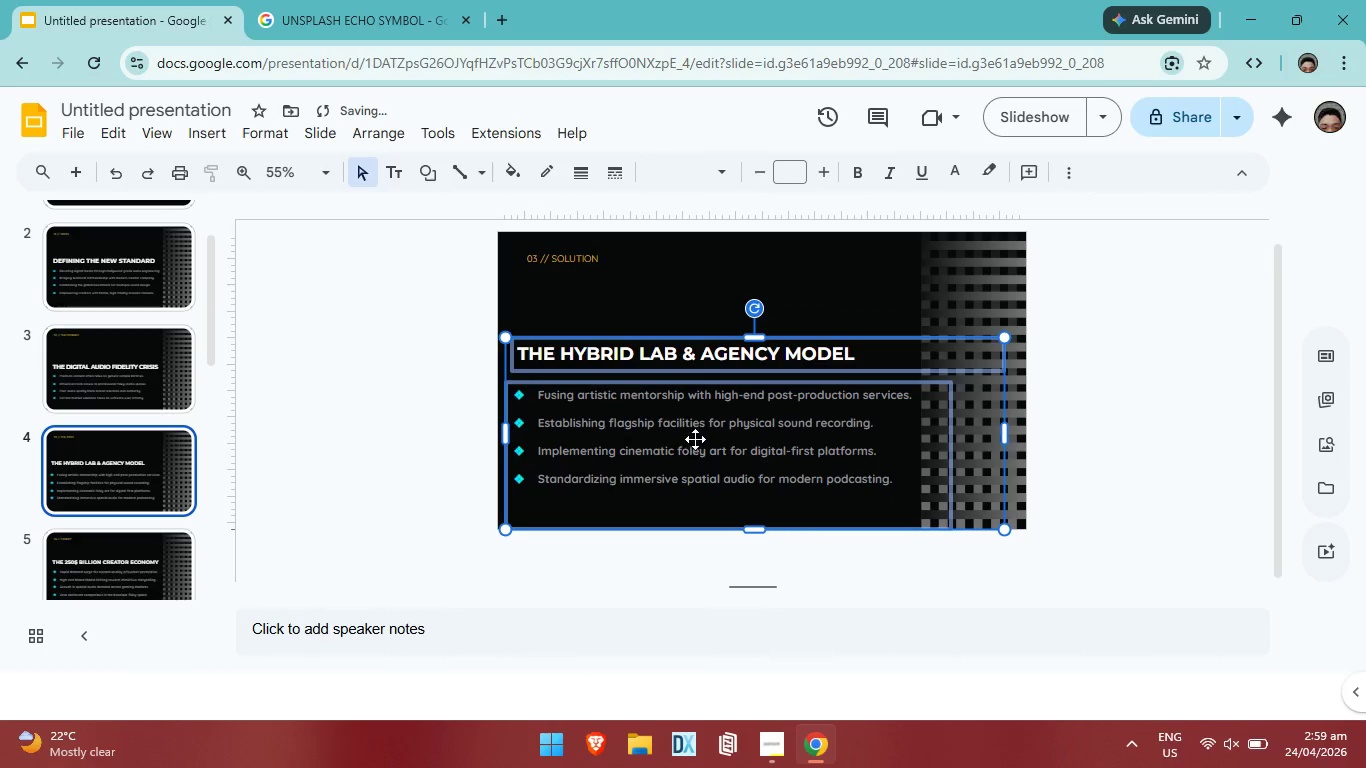 
left_click_drag(start_coordinate=[695, 439], to_coordinate=[706, 447])
 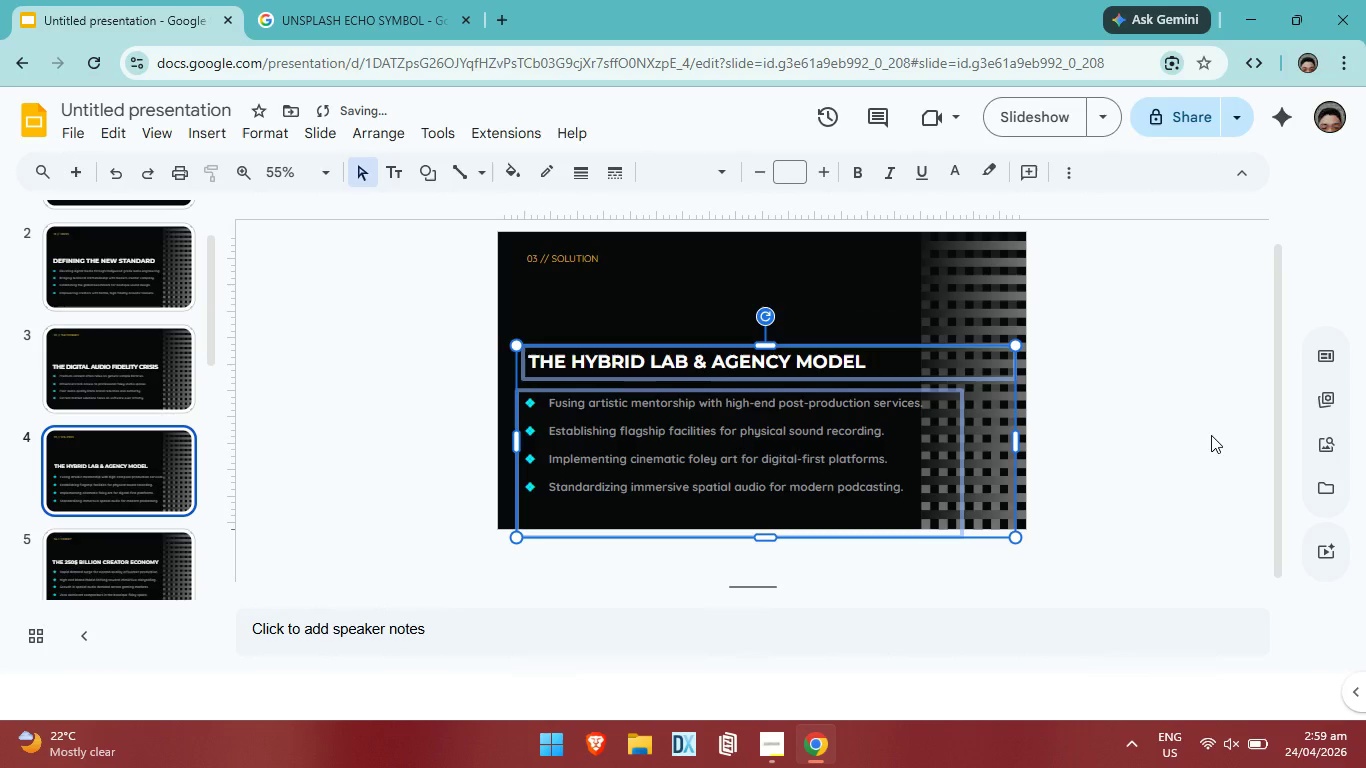 
left_click([1211, 435])
 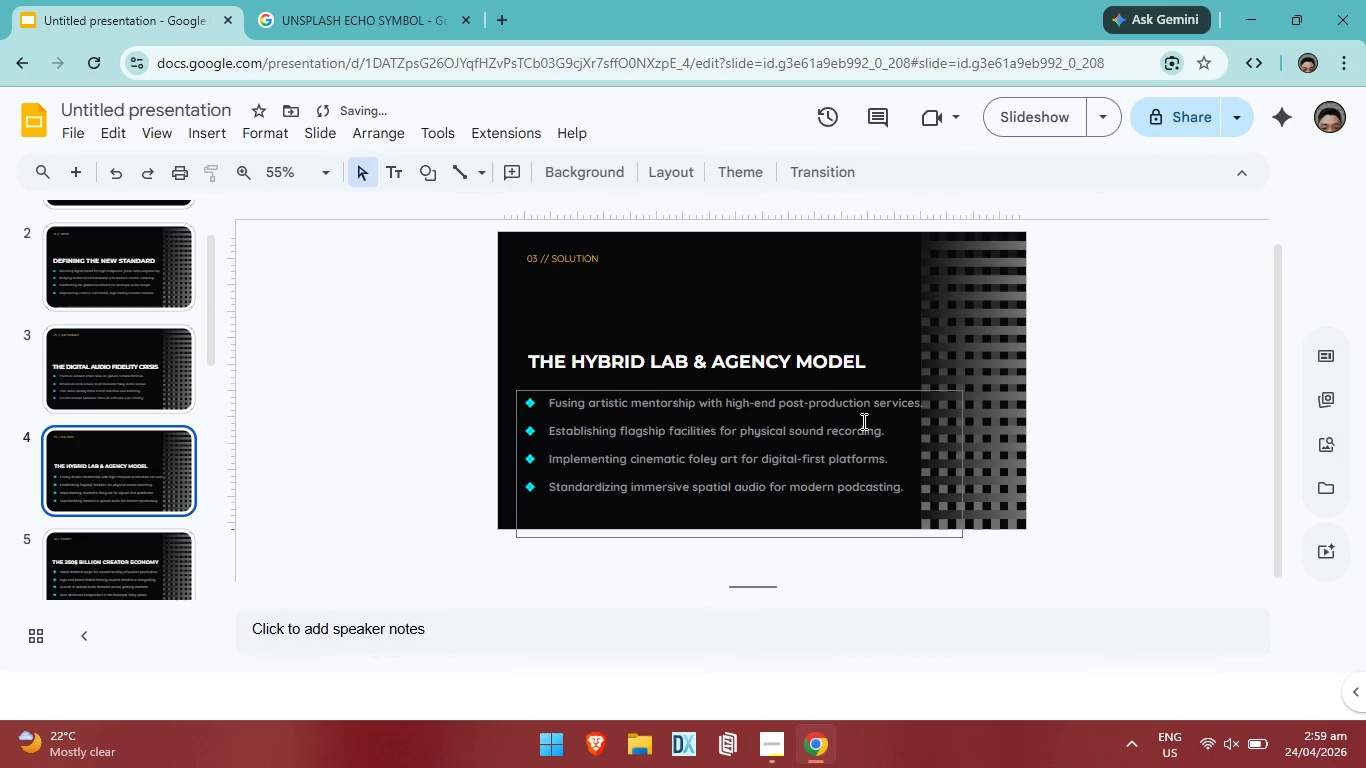 
key(Control+ControlLeft)
 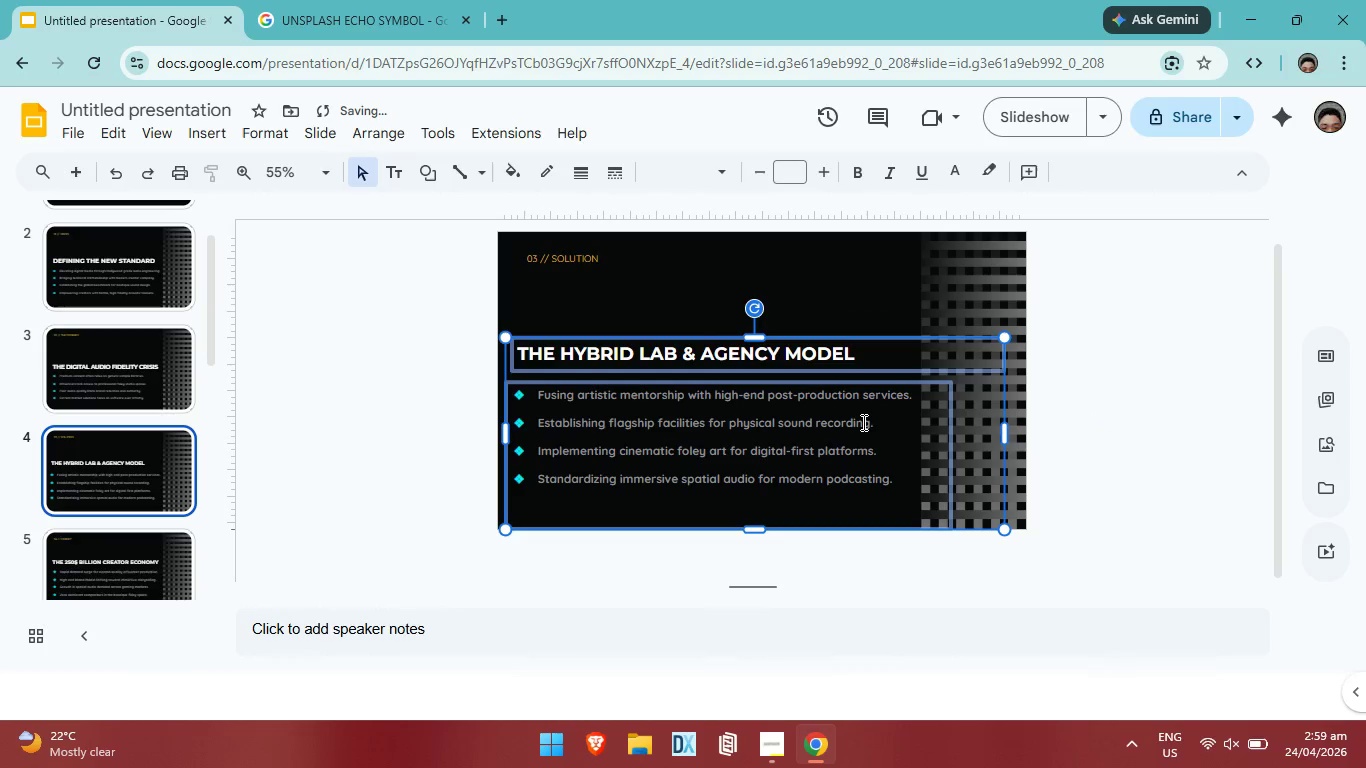 
key(Control+Z)
 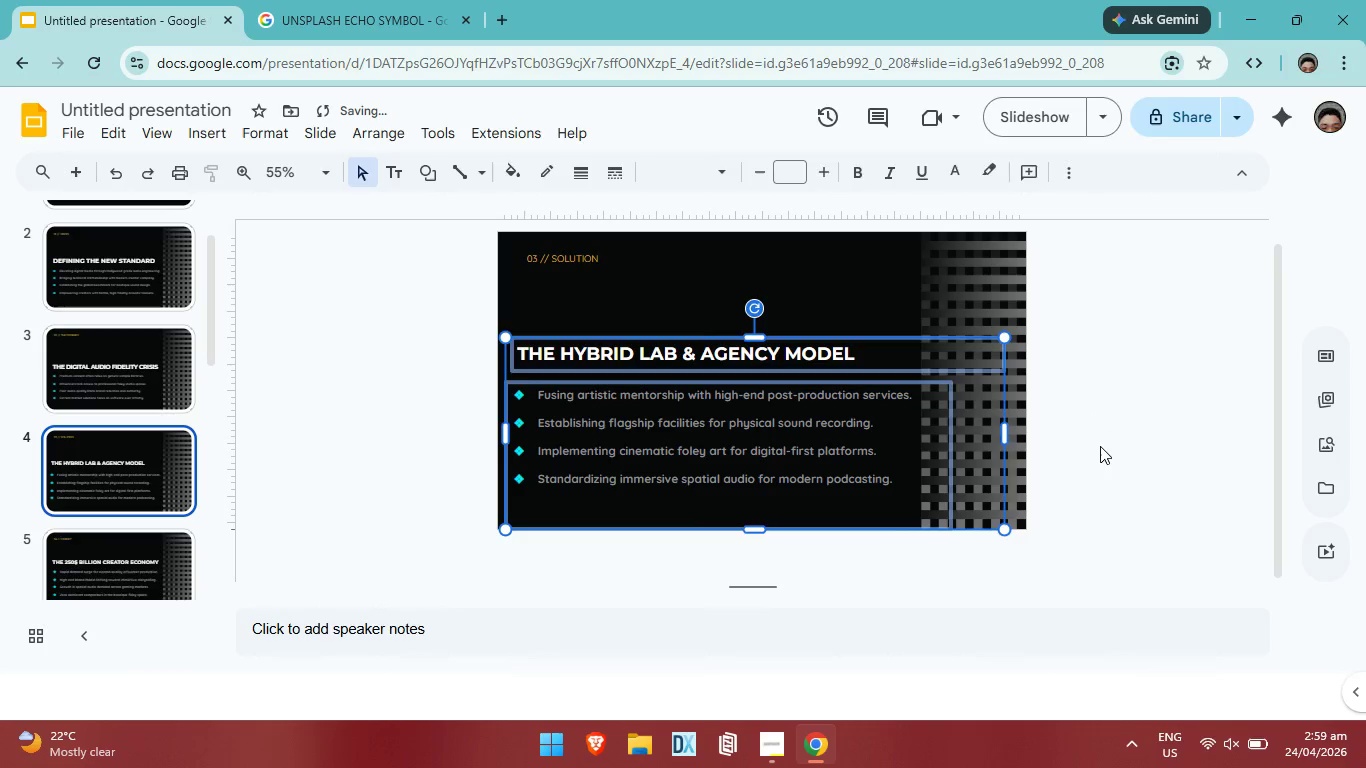 
left_click([1103, 446])
 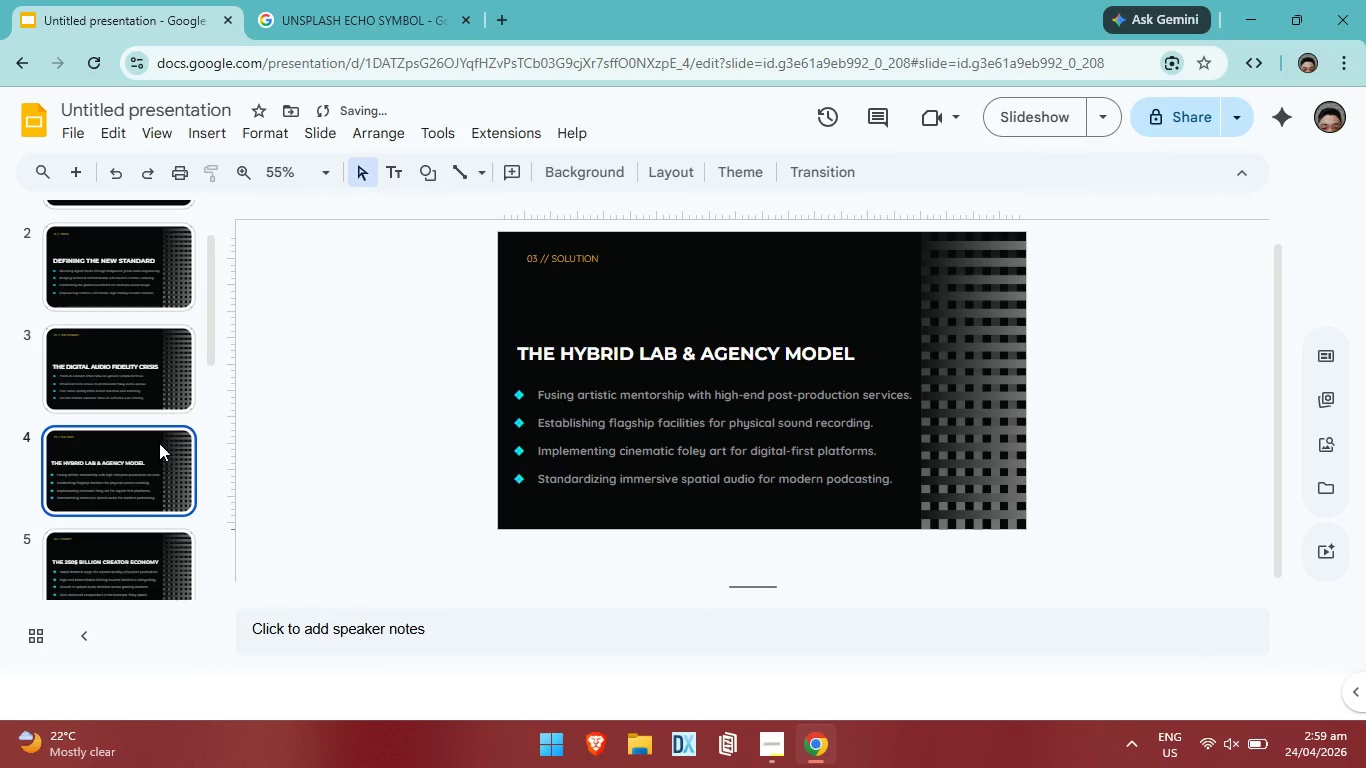 
left_click([145, 461])
 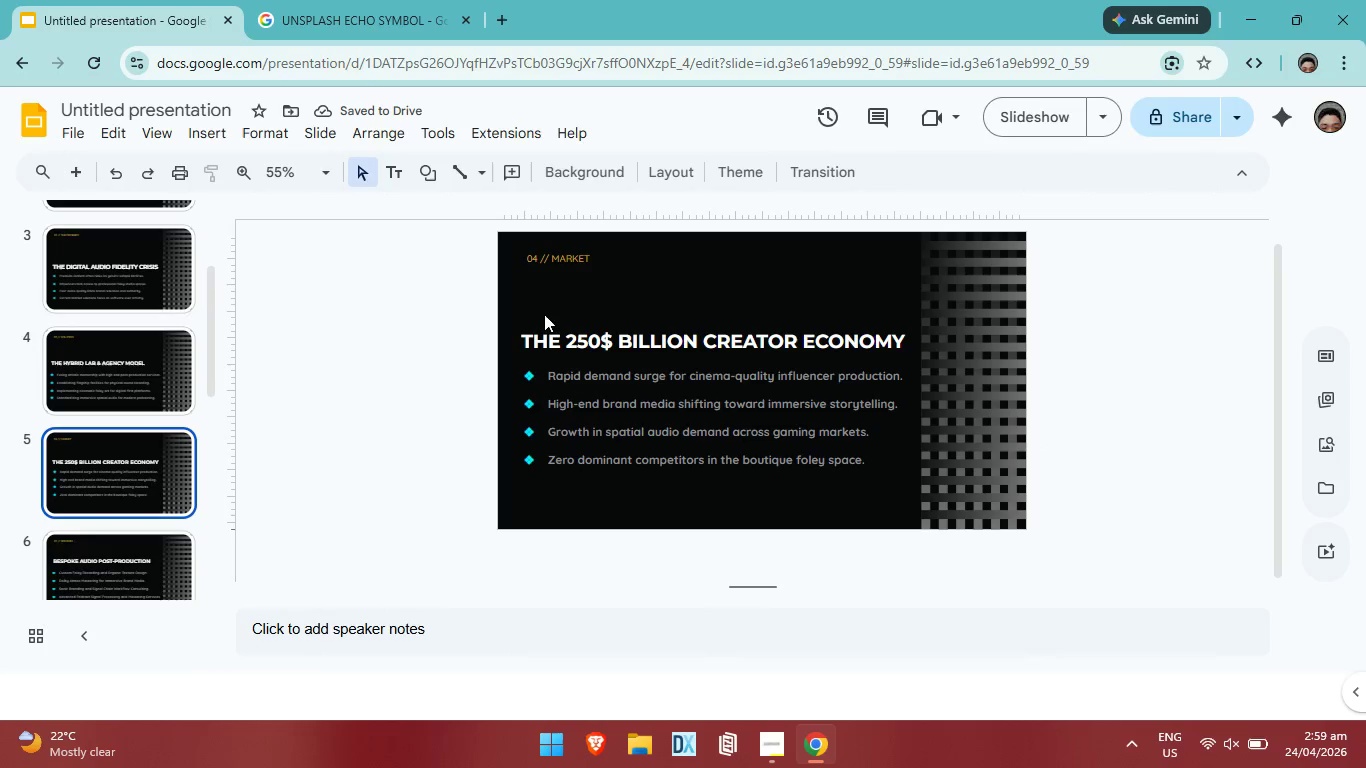 
scroll: coordinate [156, 456], scroll_direction: down, amount: 1.0
 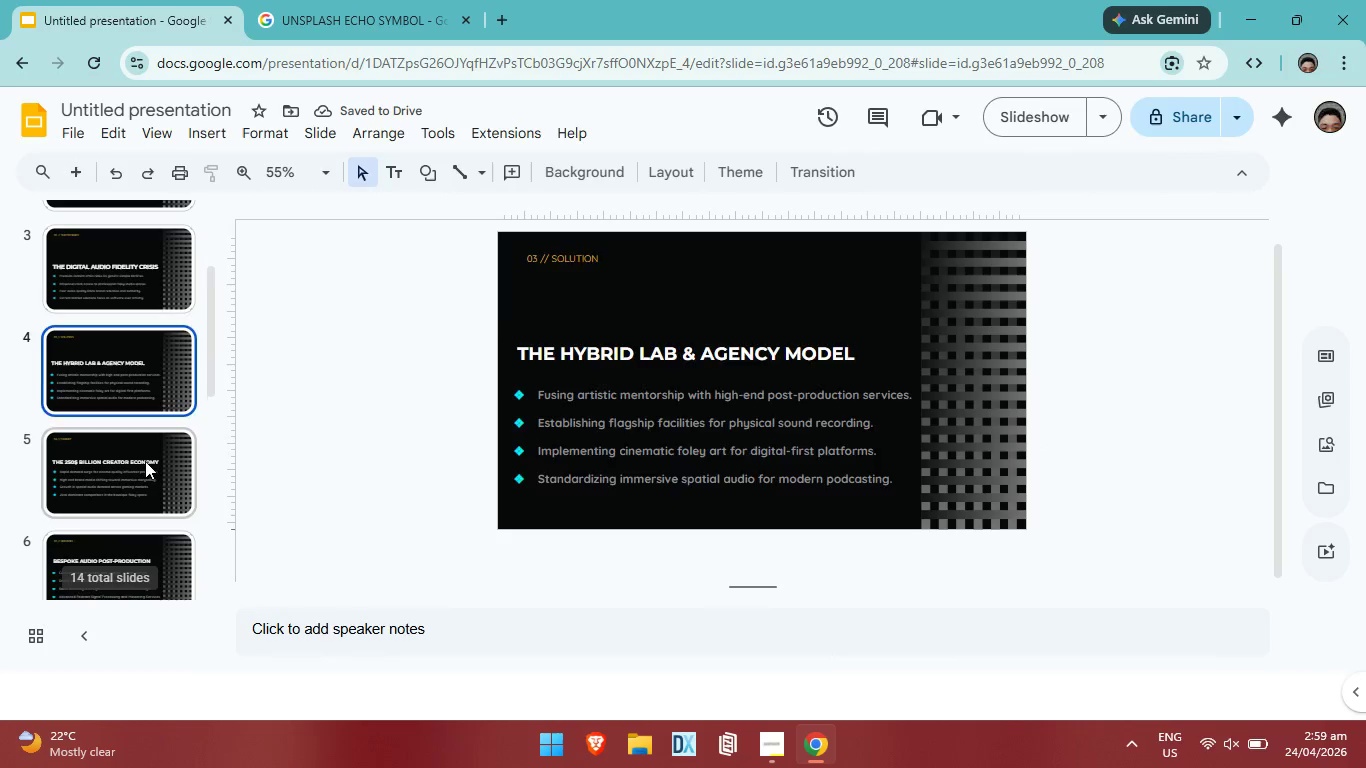 
left_click_drag(start_coordinate=[544, 311], to_coordinate=[646, 452])
 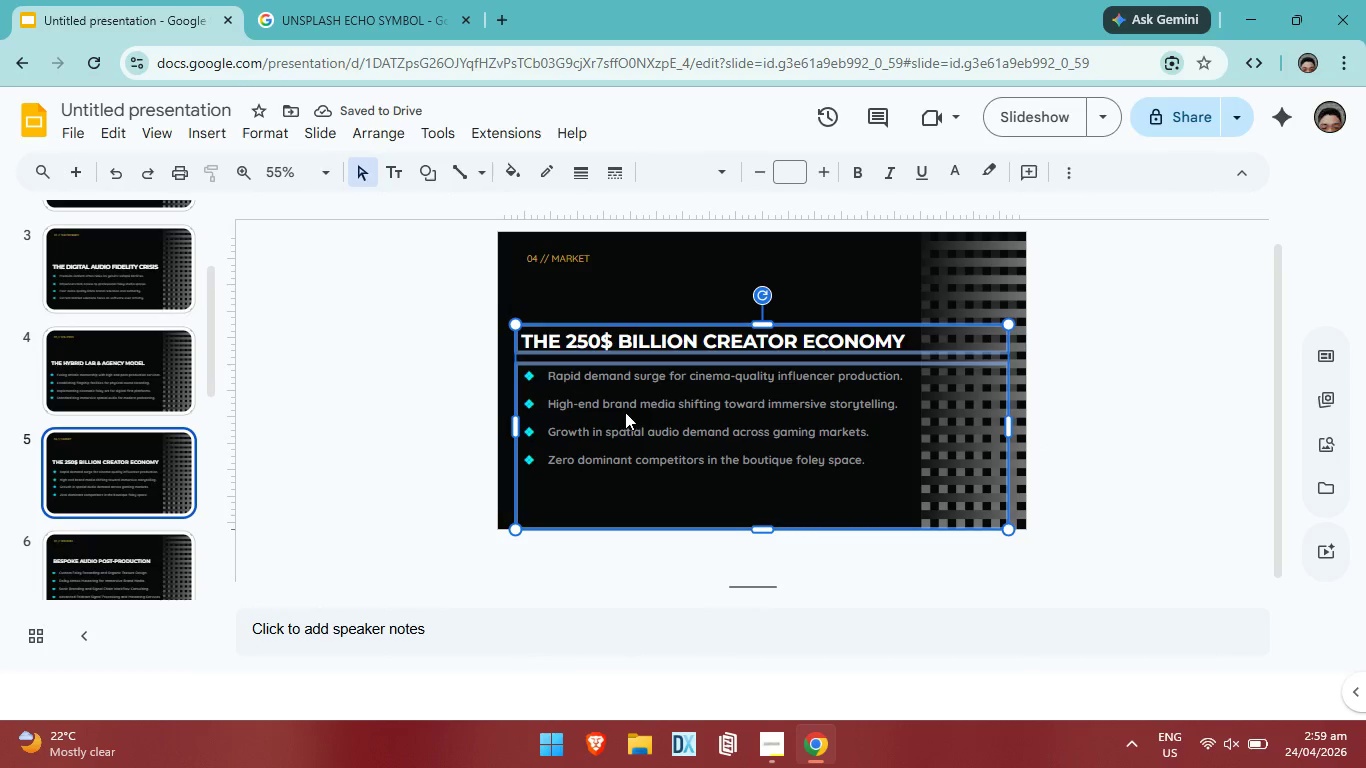 
left_click_drag(start_coordinate=[625, 412], to_coordinate=[622, 447])
 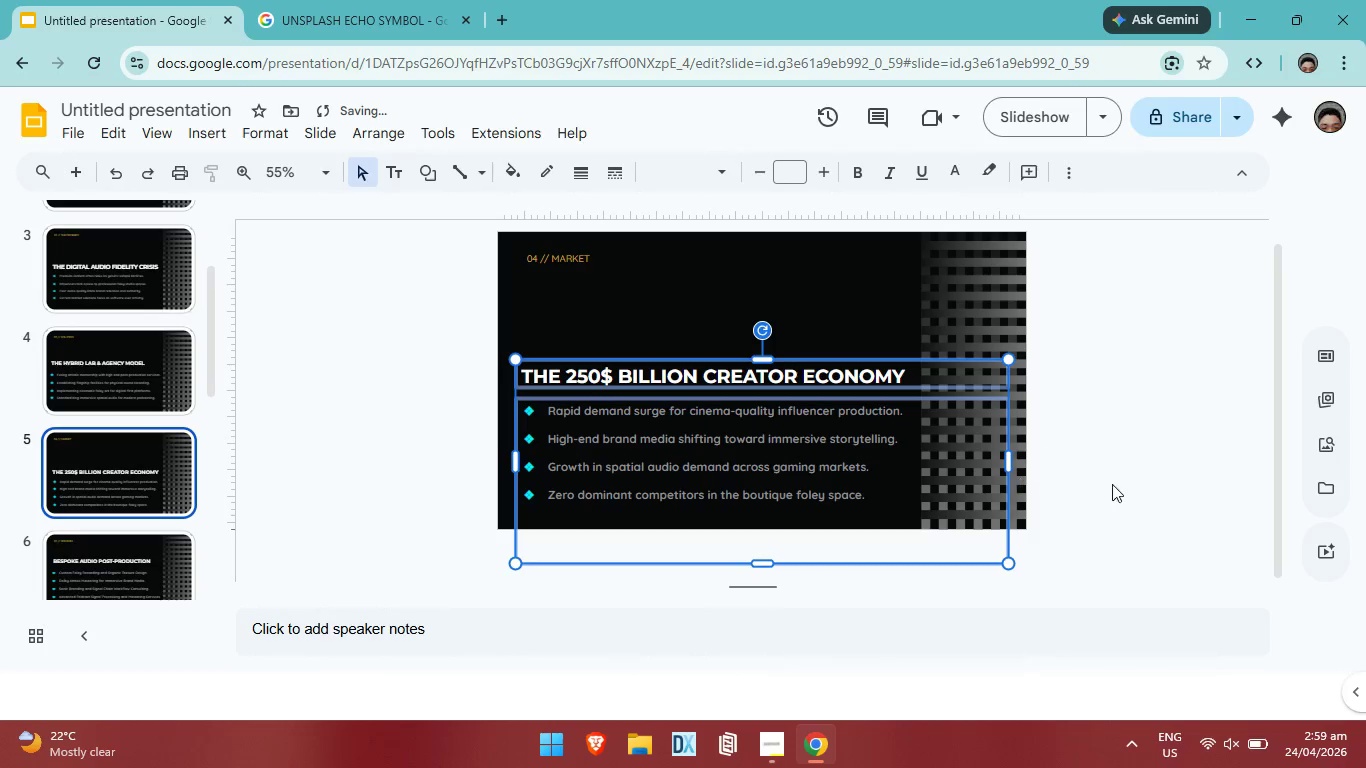 
left_click([1163, 484])
 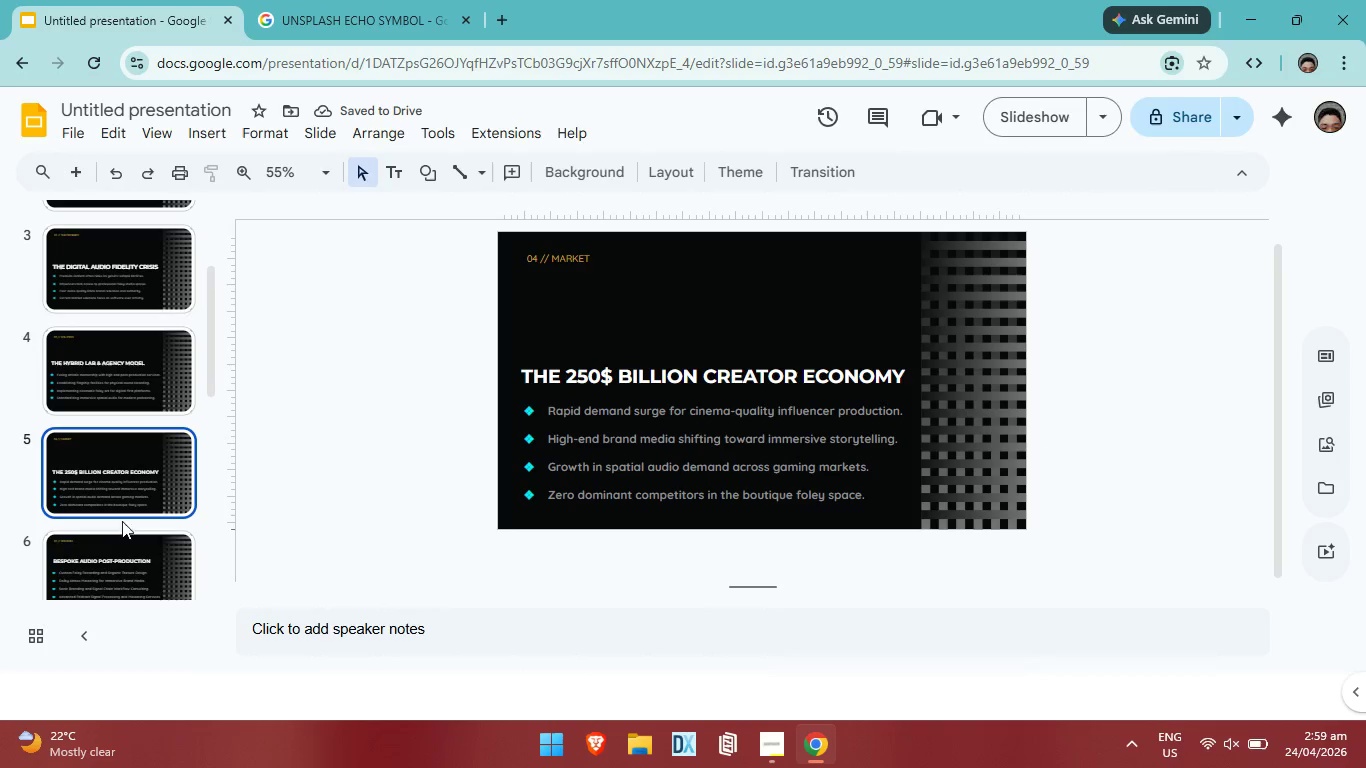 
left_click([164, 558])
 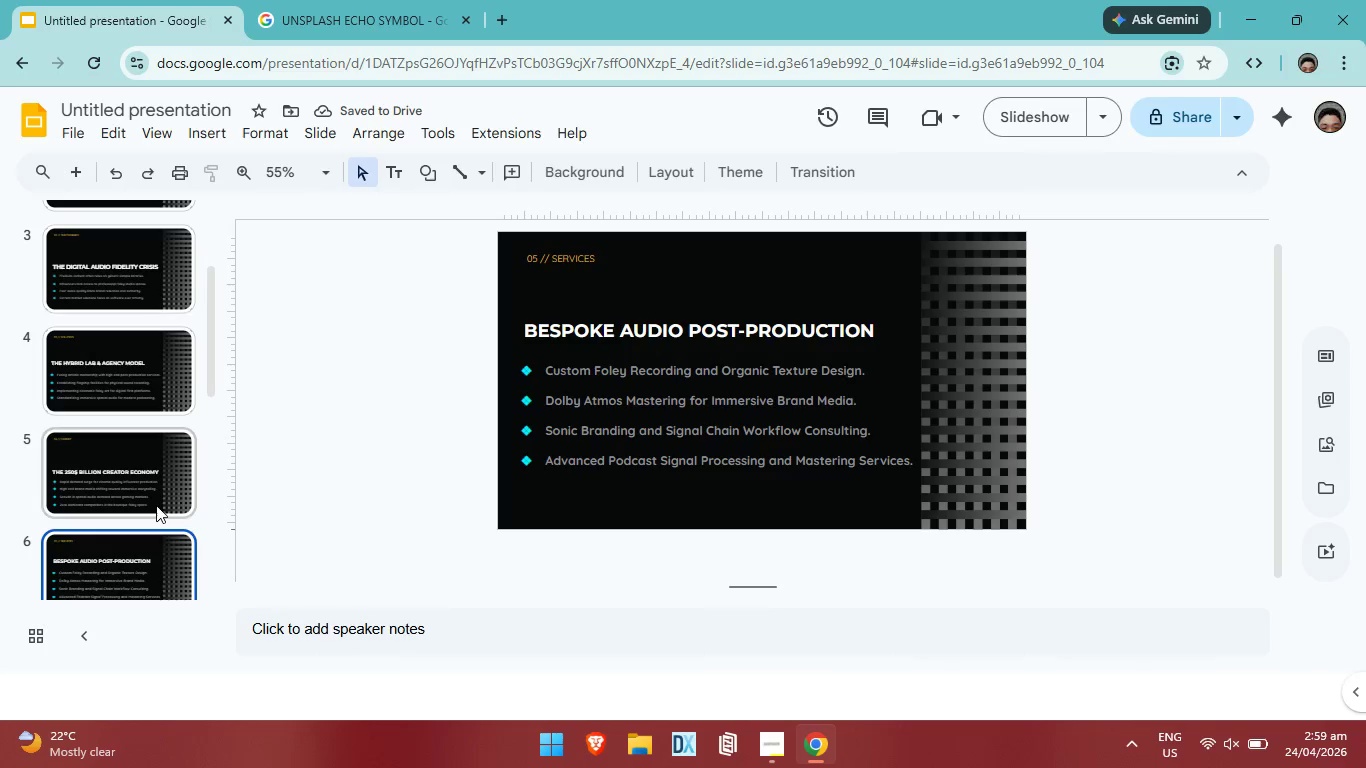 
scroll: coordinate [156, 505], scroll_direction: down, amount: 1.0
 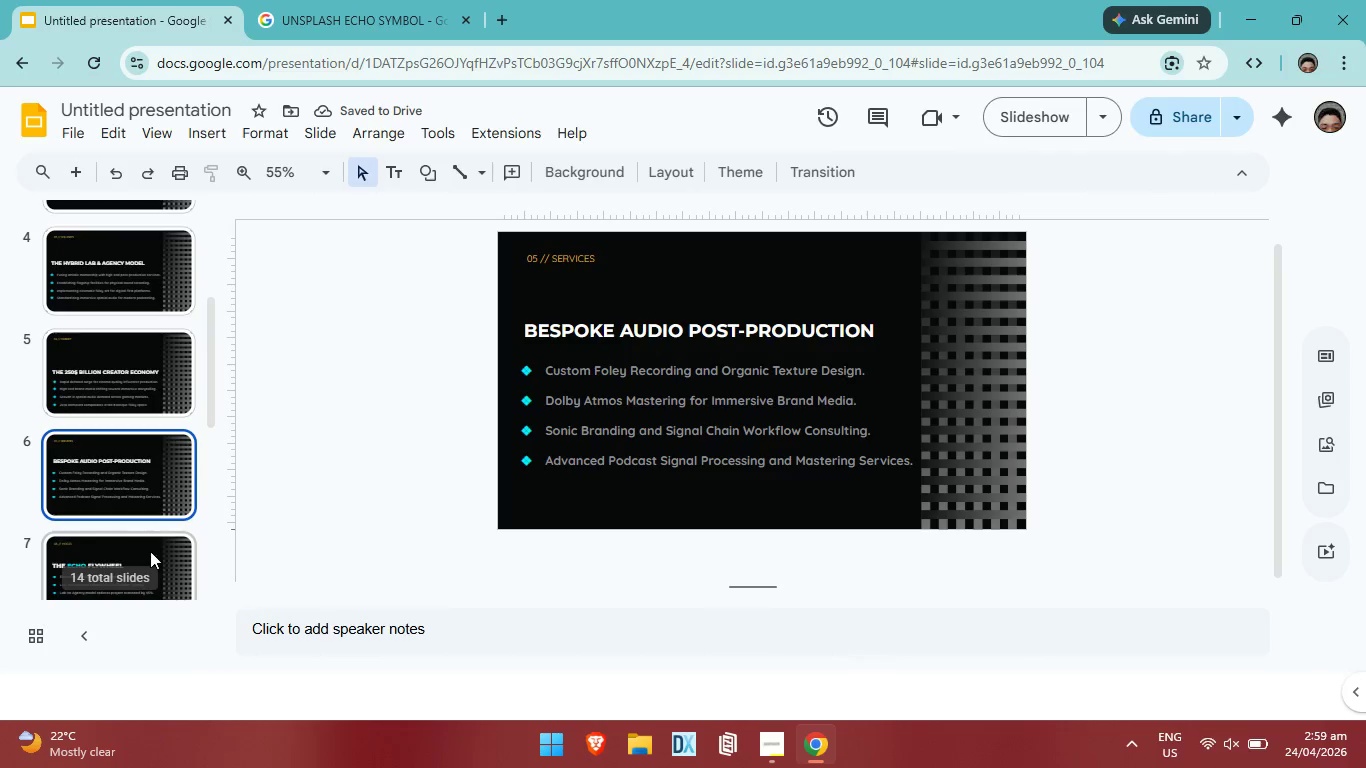 
left_click([153, 553])
 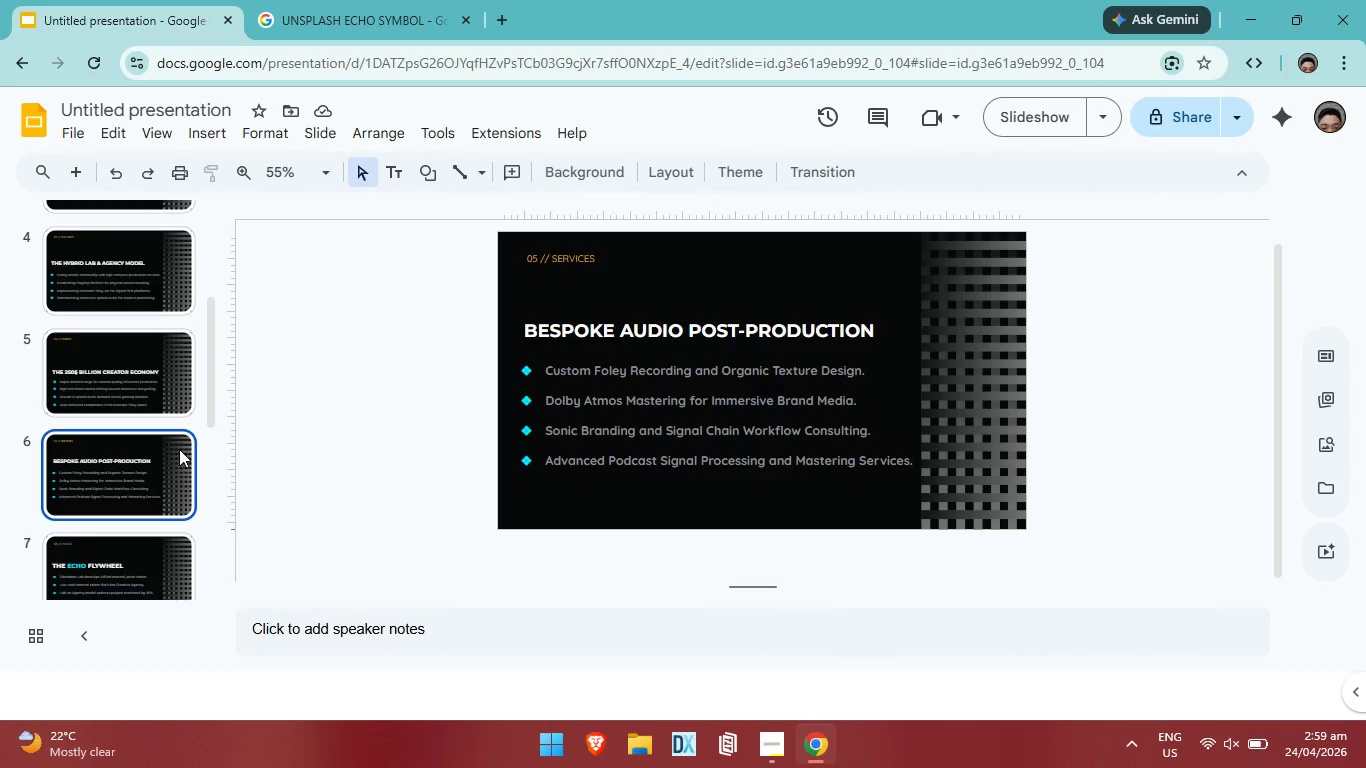 
double_click([179, 401])
 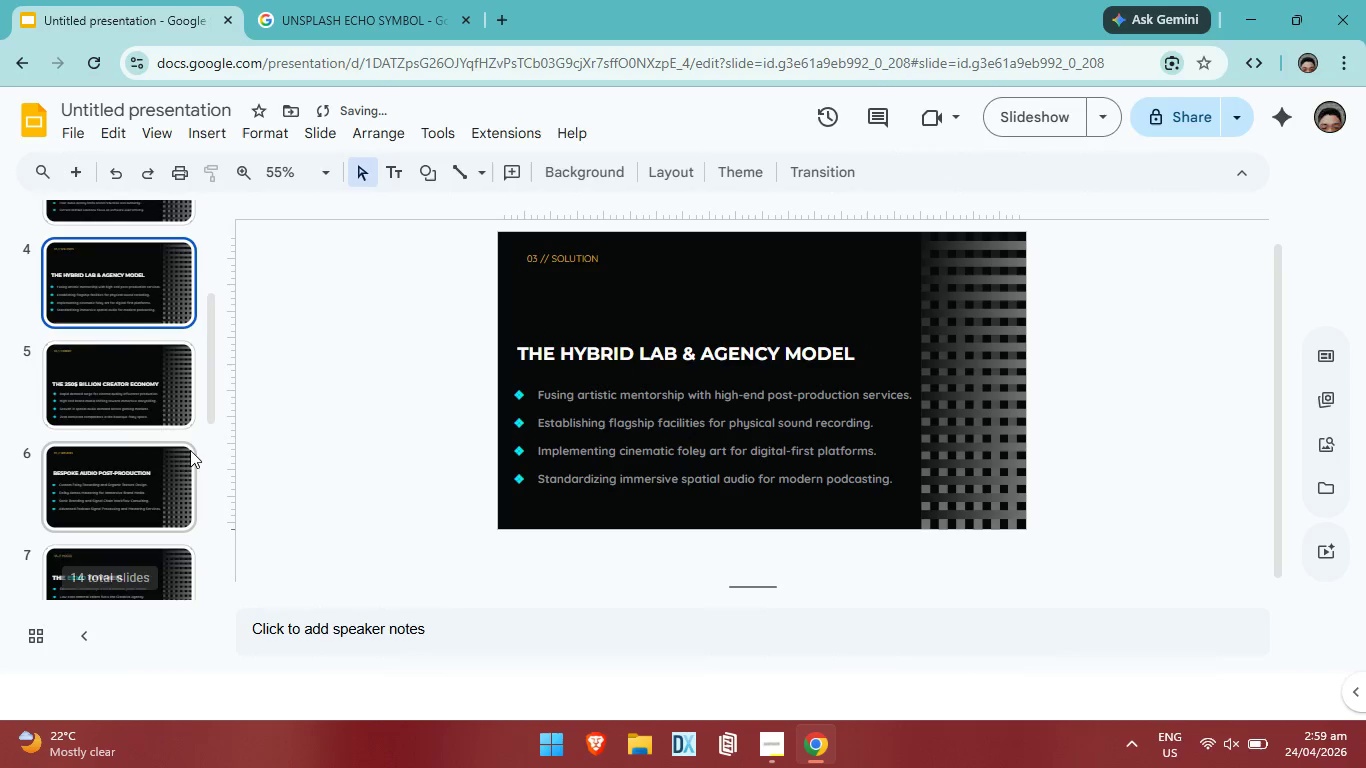 
left_click([139, 490])
 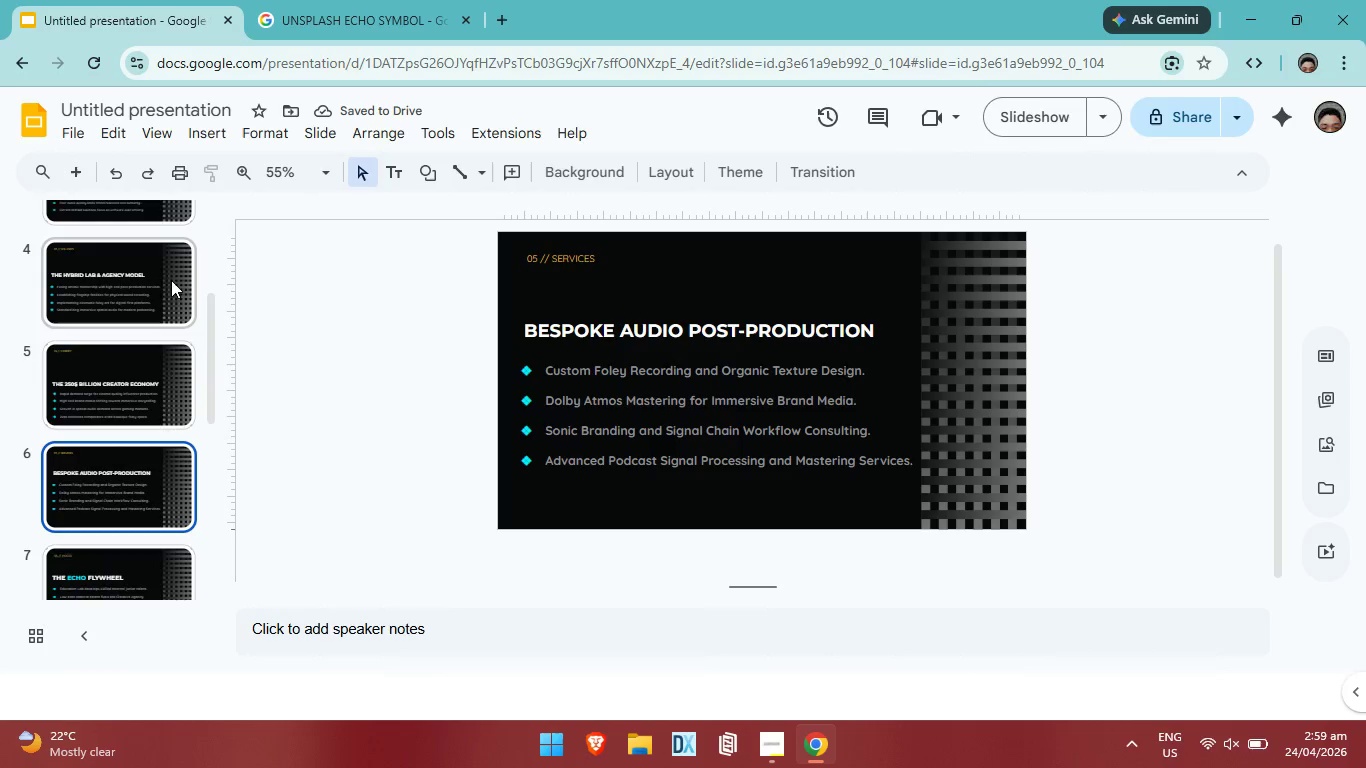 
scroll: coordinate [171, 282], scroll_direction: up, amount: 2.0
 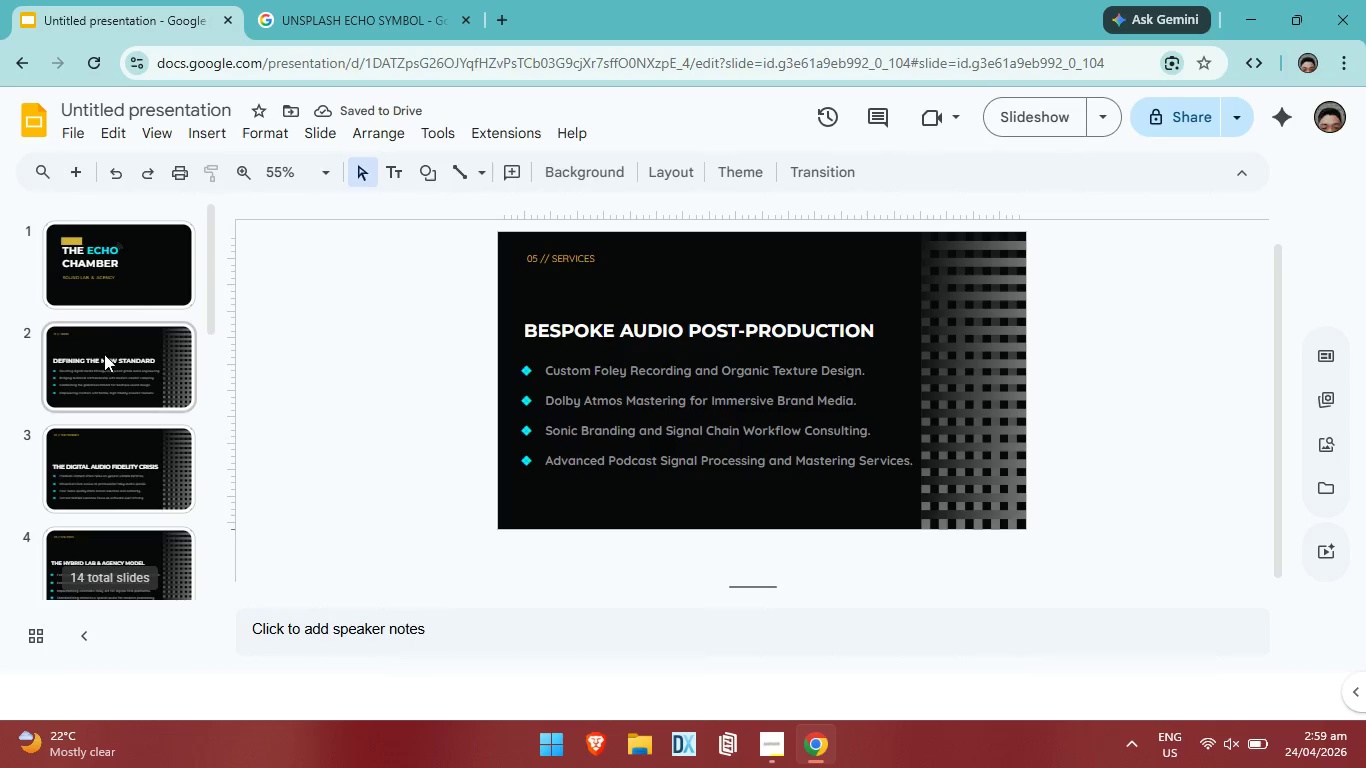 
left_click([104, 354])
 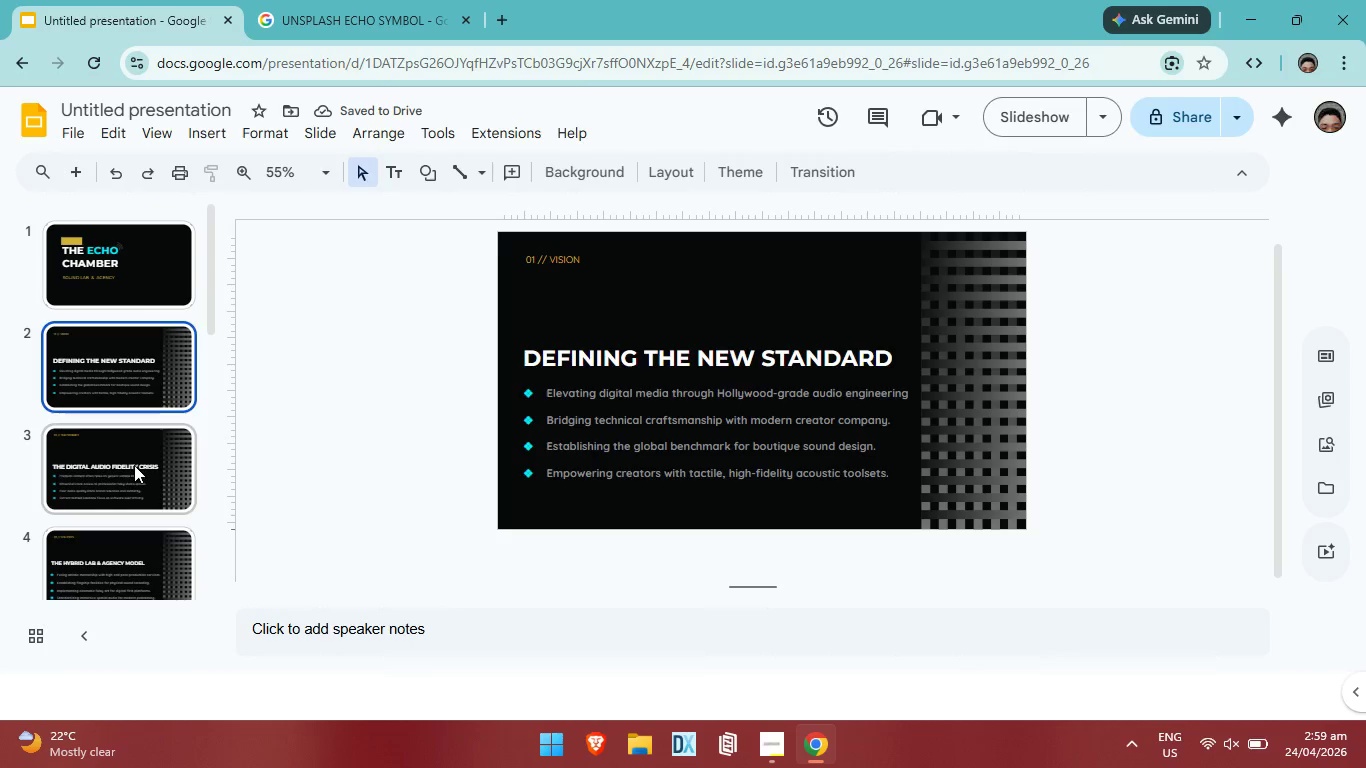 
left_click([134, 465])
 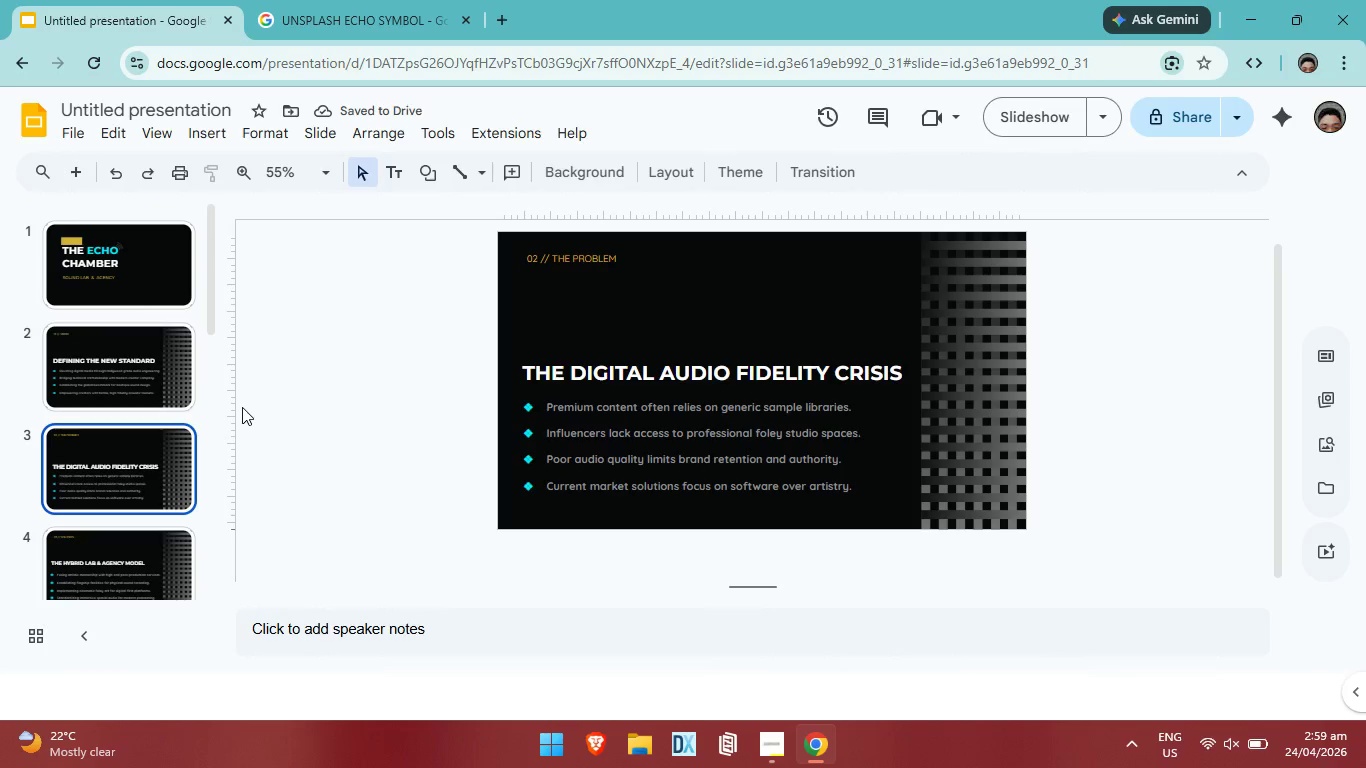 
left_click([133, 379])
 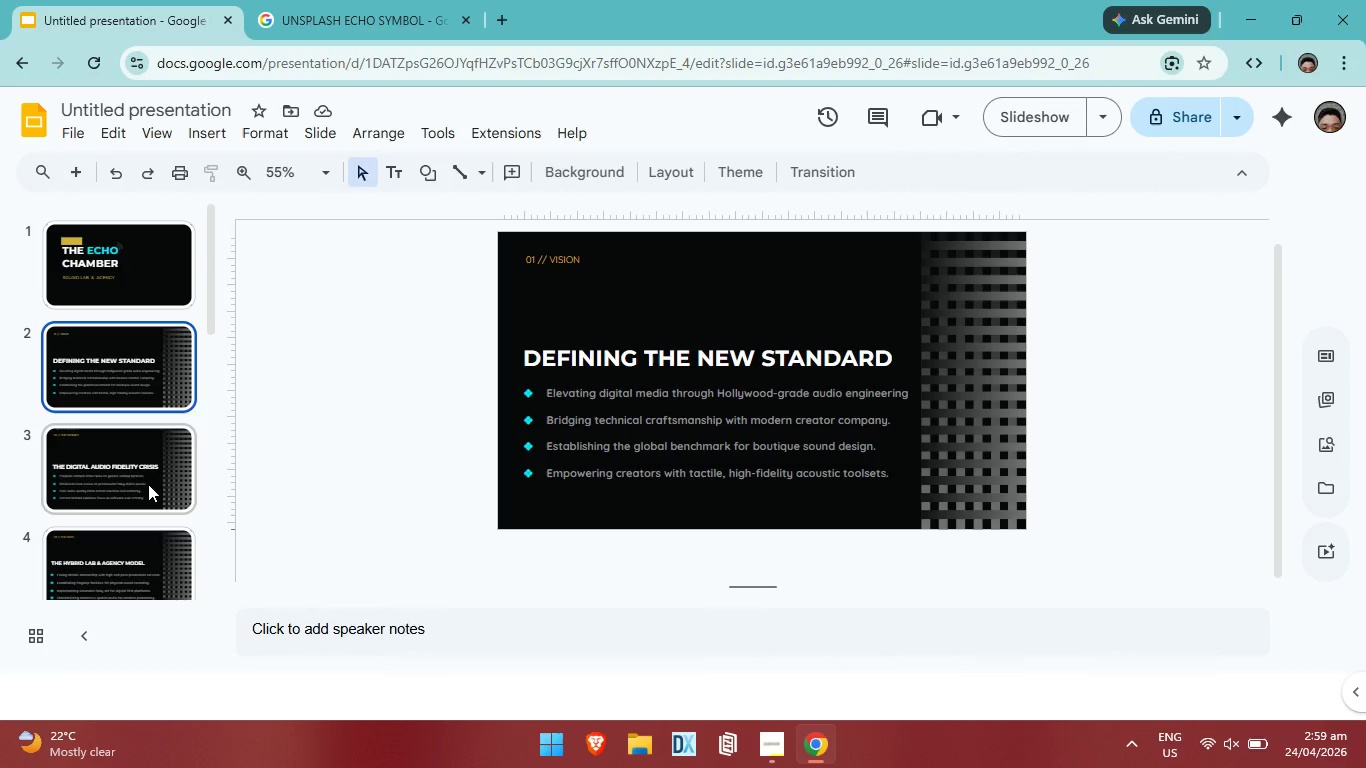 
left_click([148, 484])
 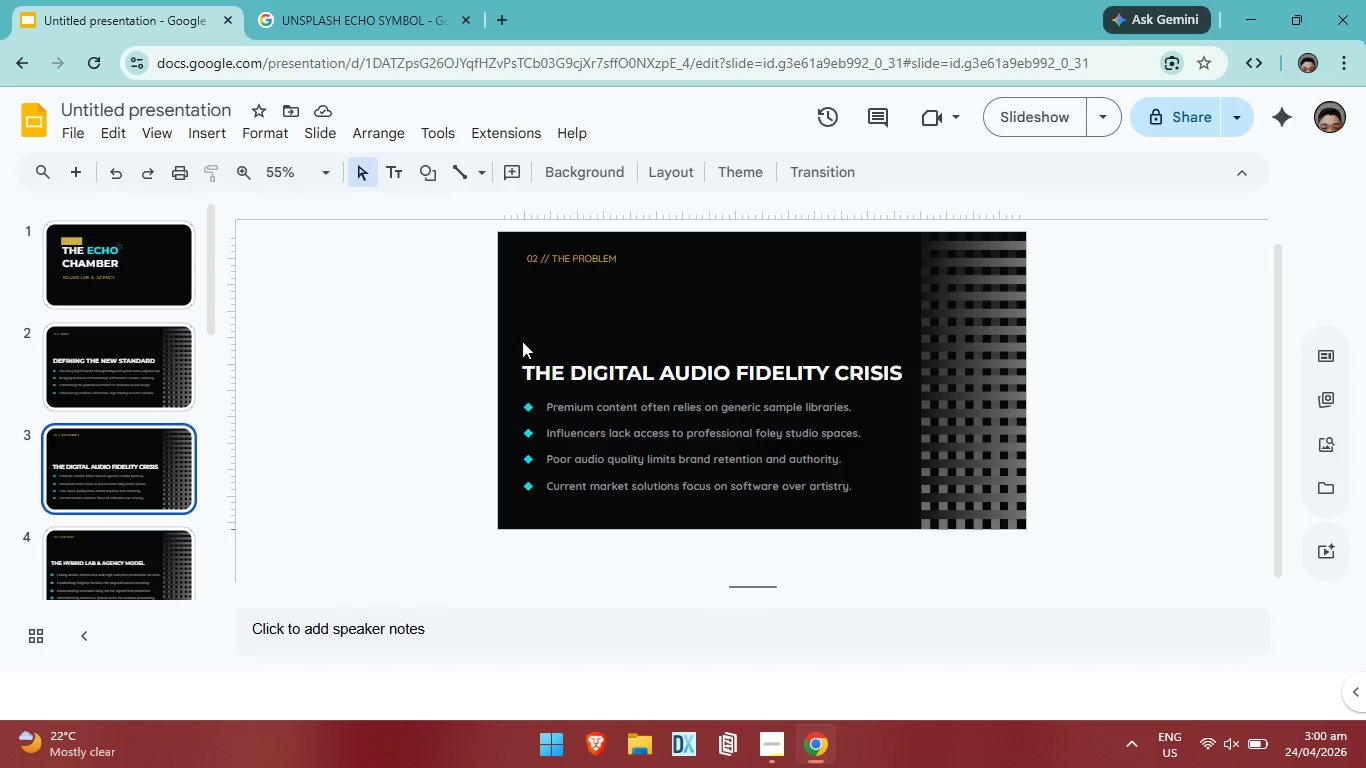 
left_click_drag(start_coordinate=[522, 341], to_coordinate=[648, 505])
 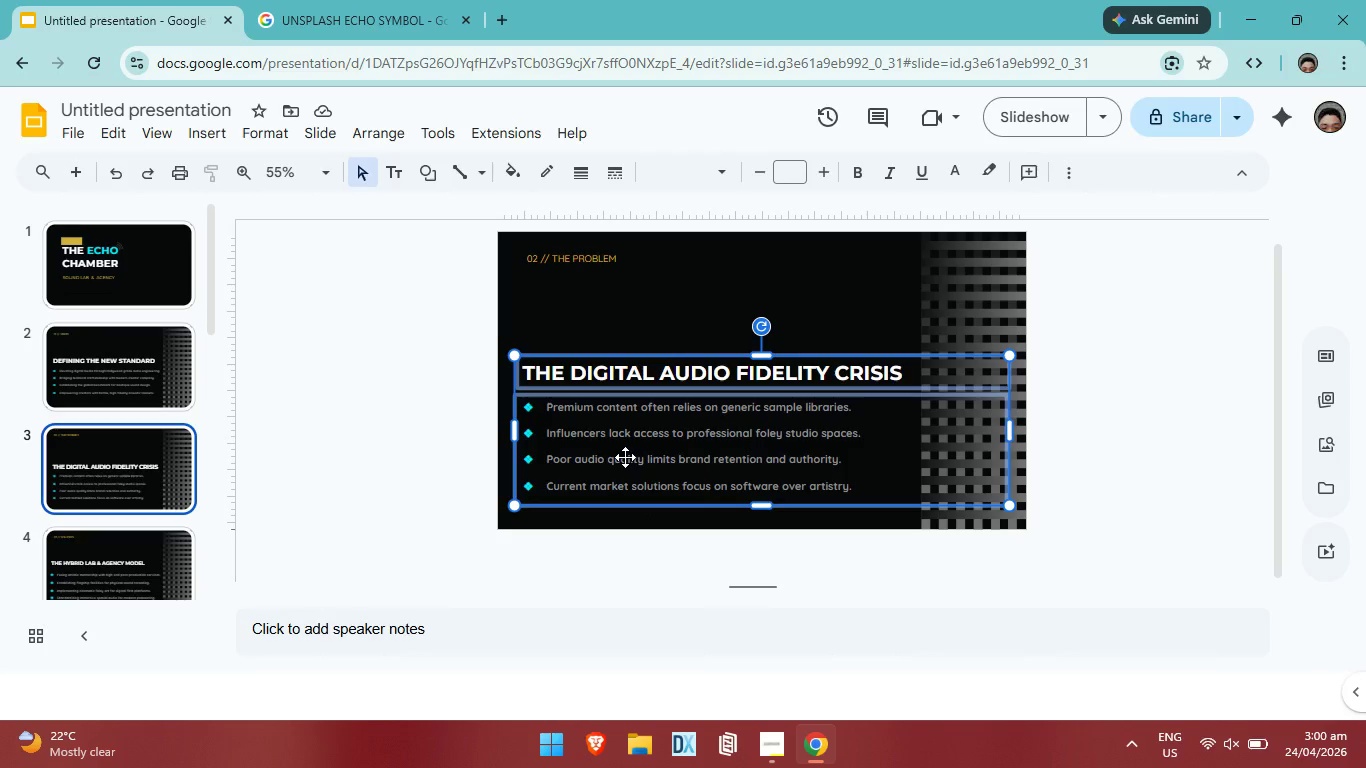 
key(ArrowUp)
 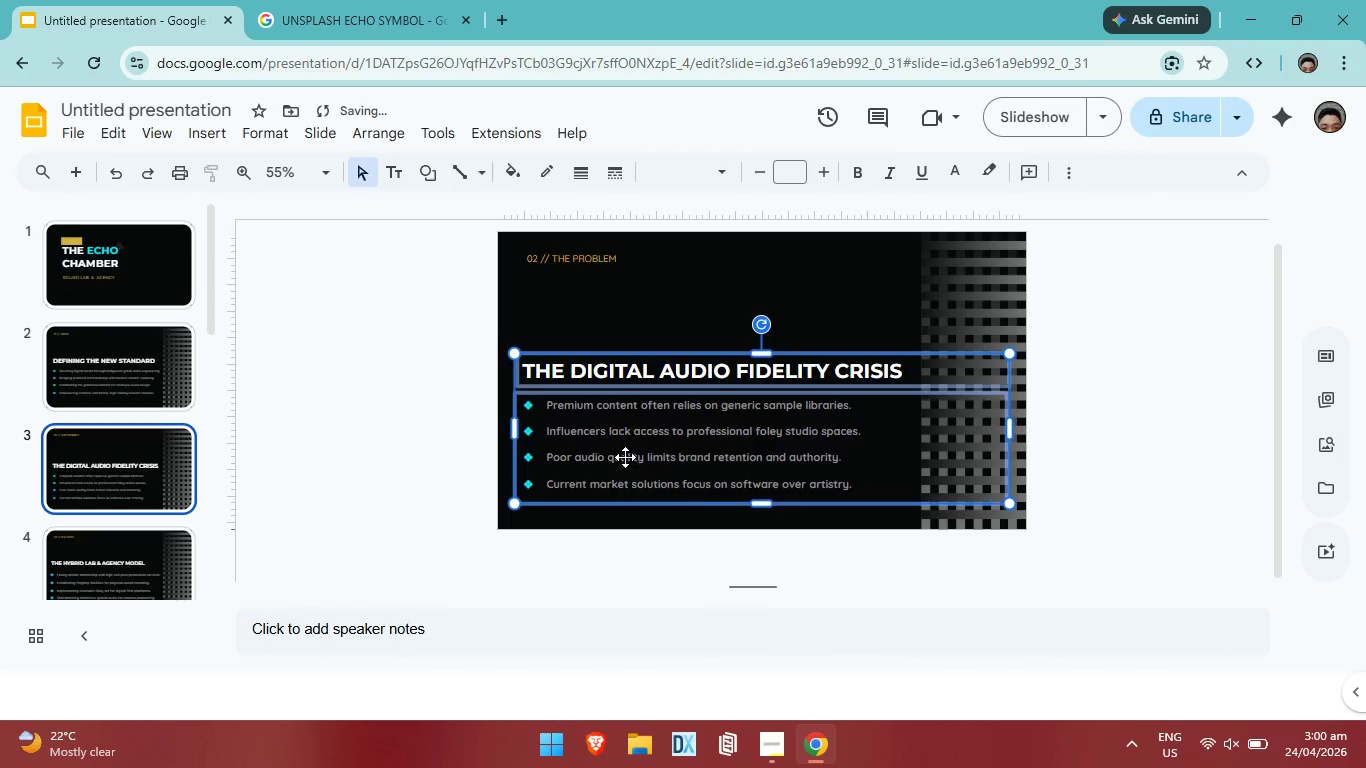 
key(ArrowUp)
 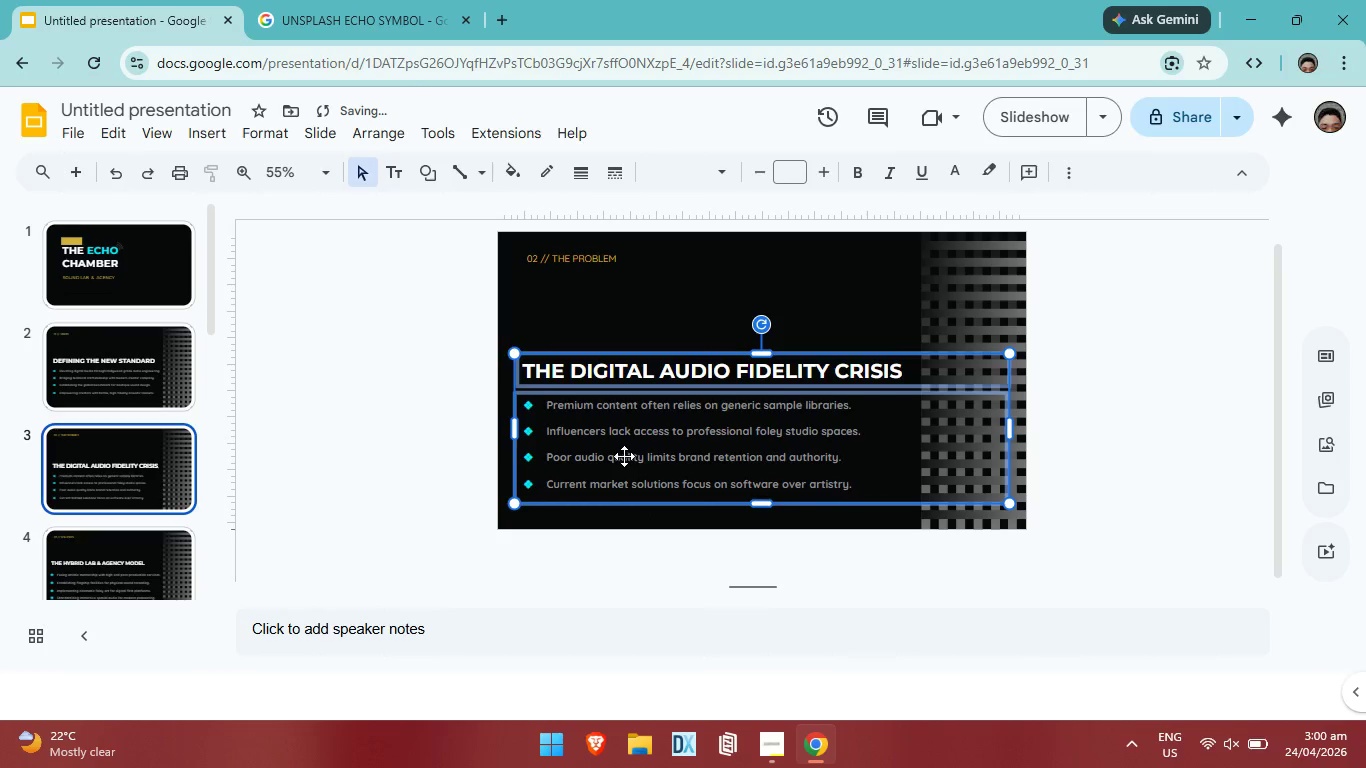 
key(ArrowUp)
 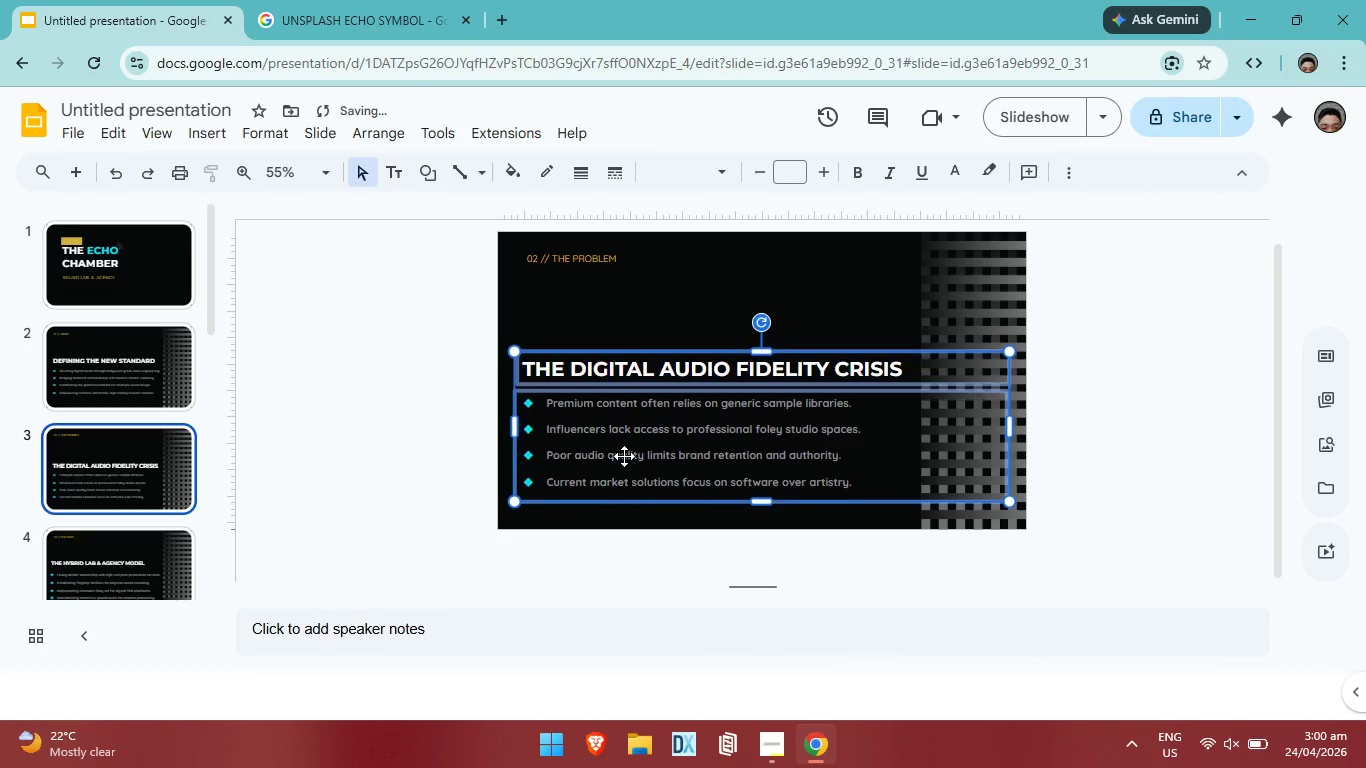 
key(ArrowUp)
 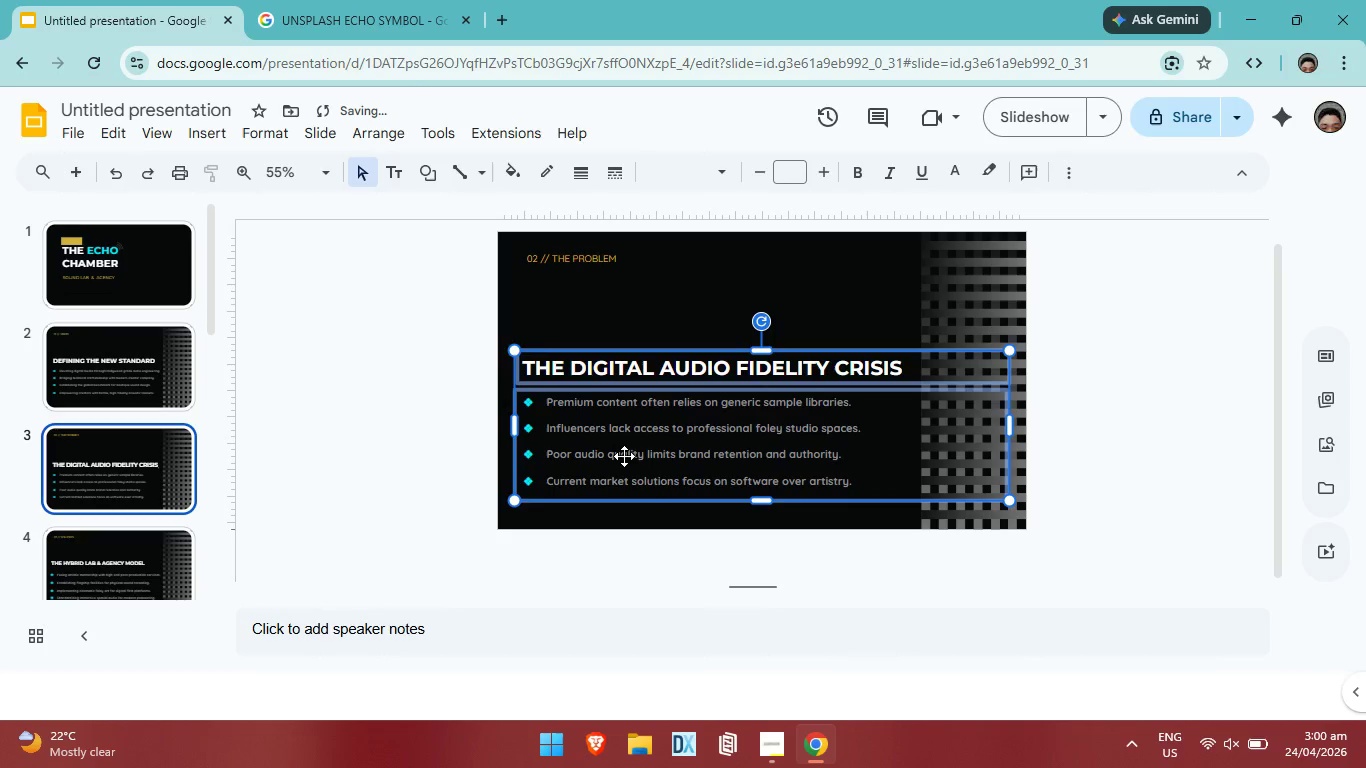 
key(ArrowUp)
 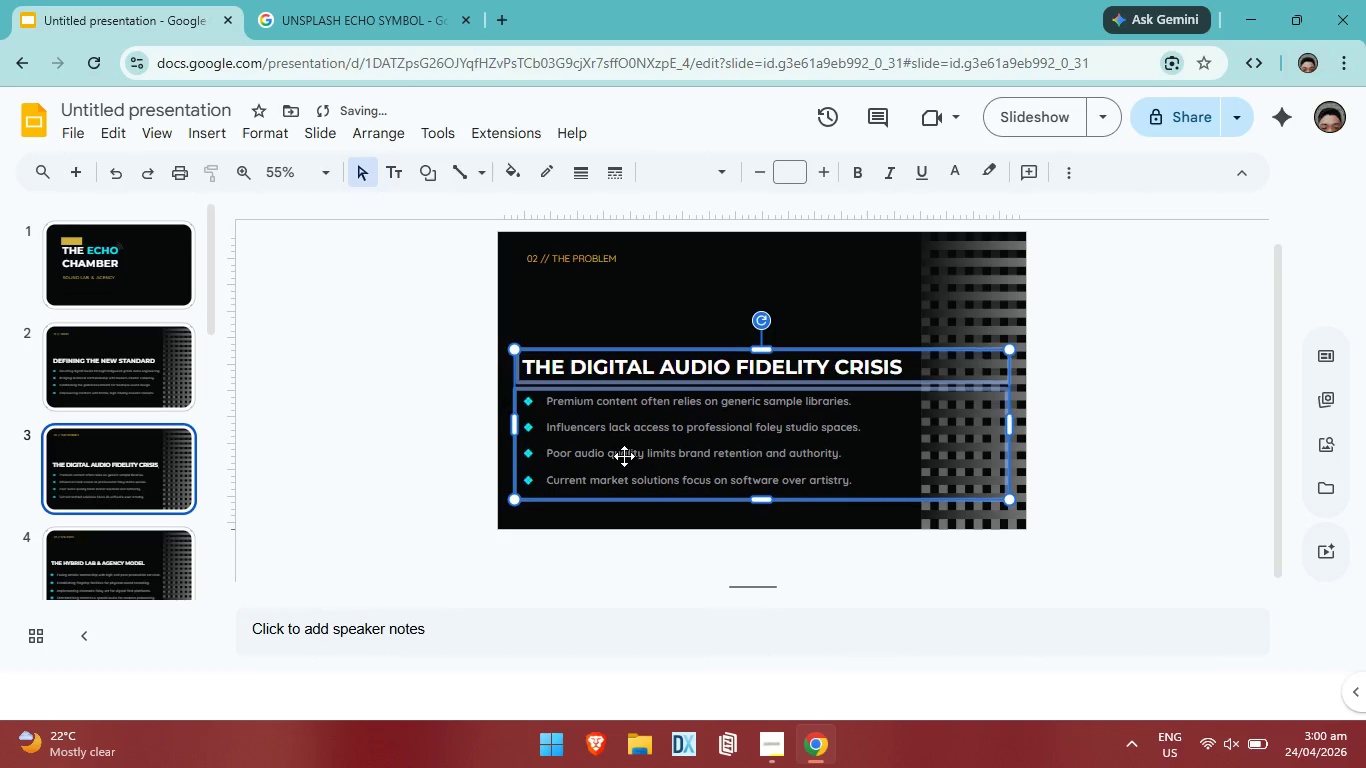 
key(ArrowUp)
 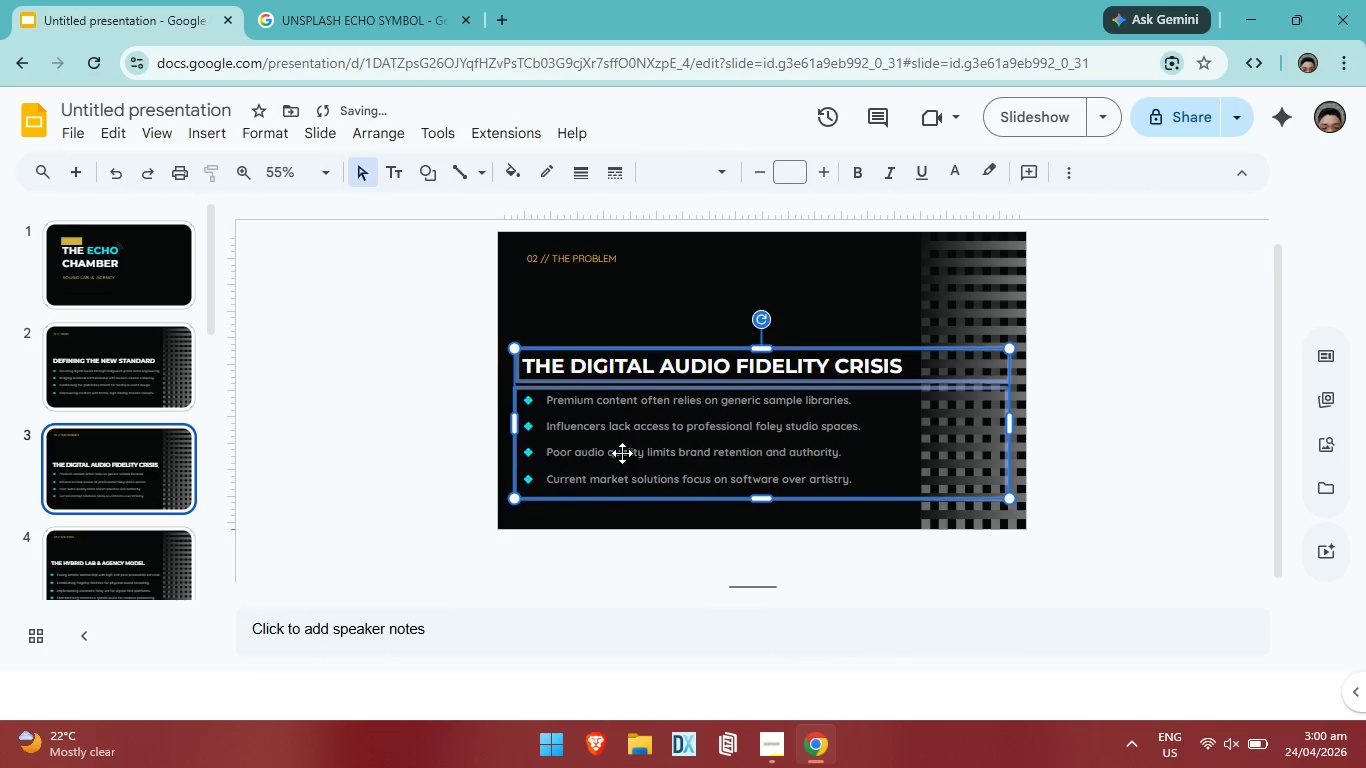 
key(ArrowUp)
 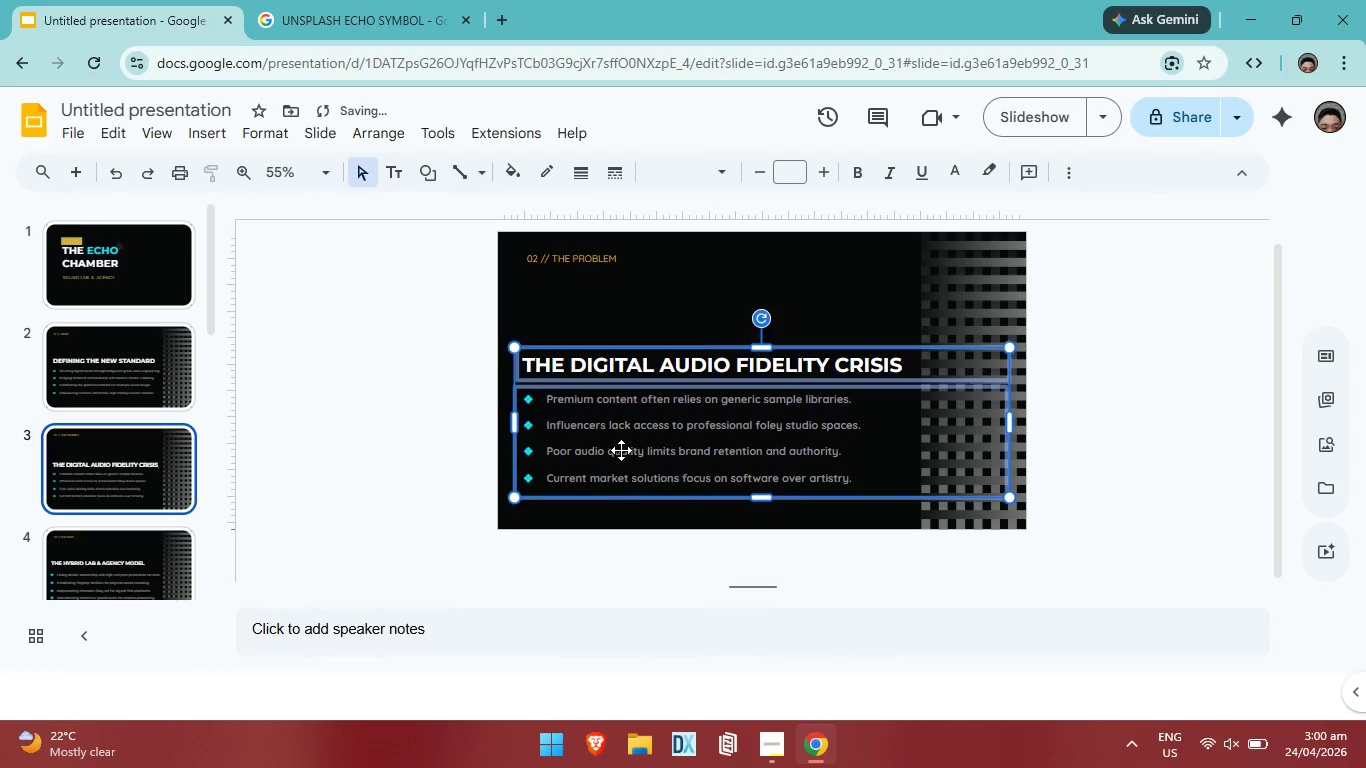 
key(ArrowUp)
 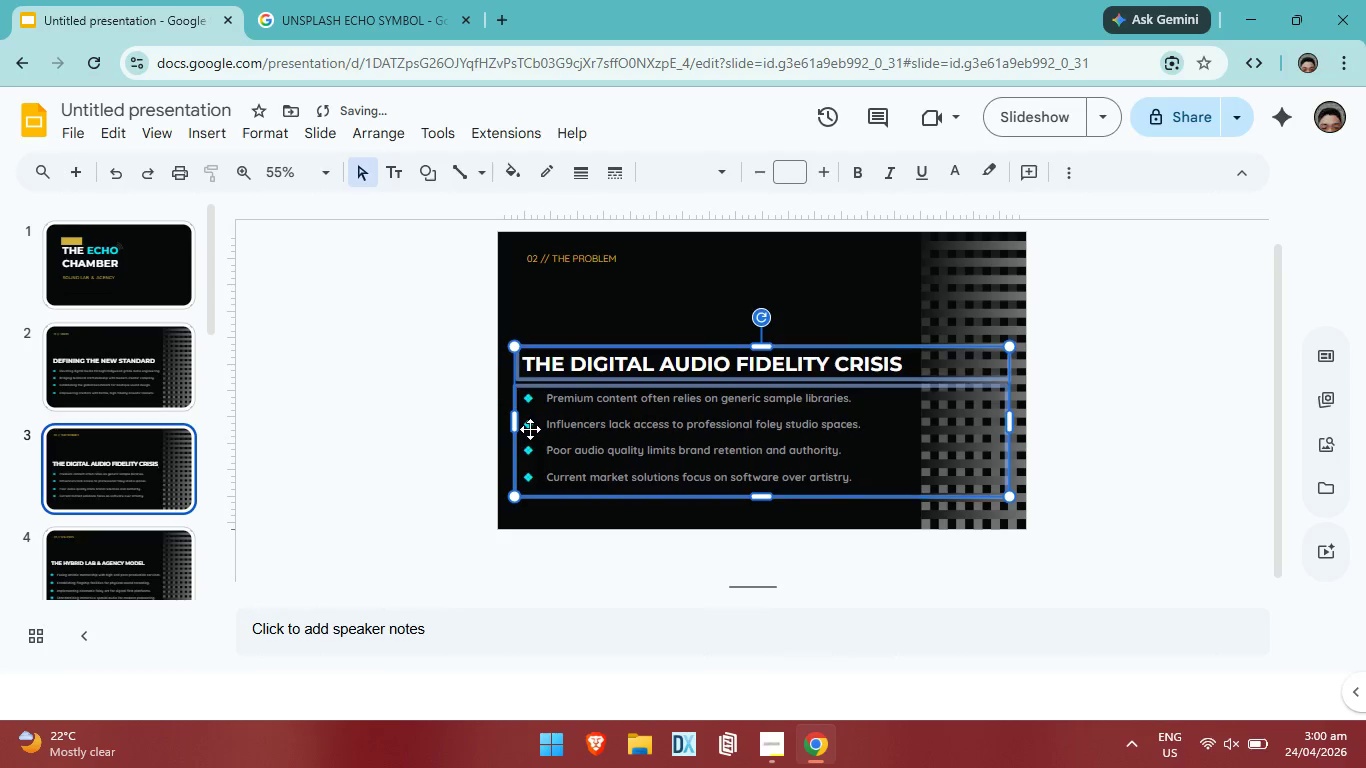 
key(ArrowUp)
 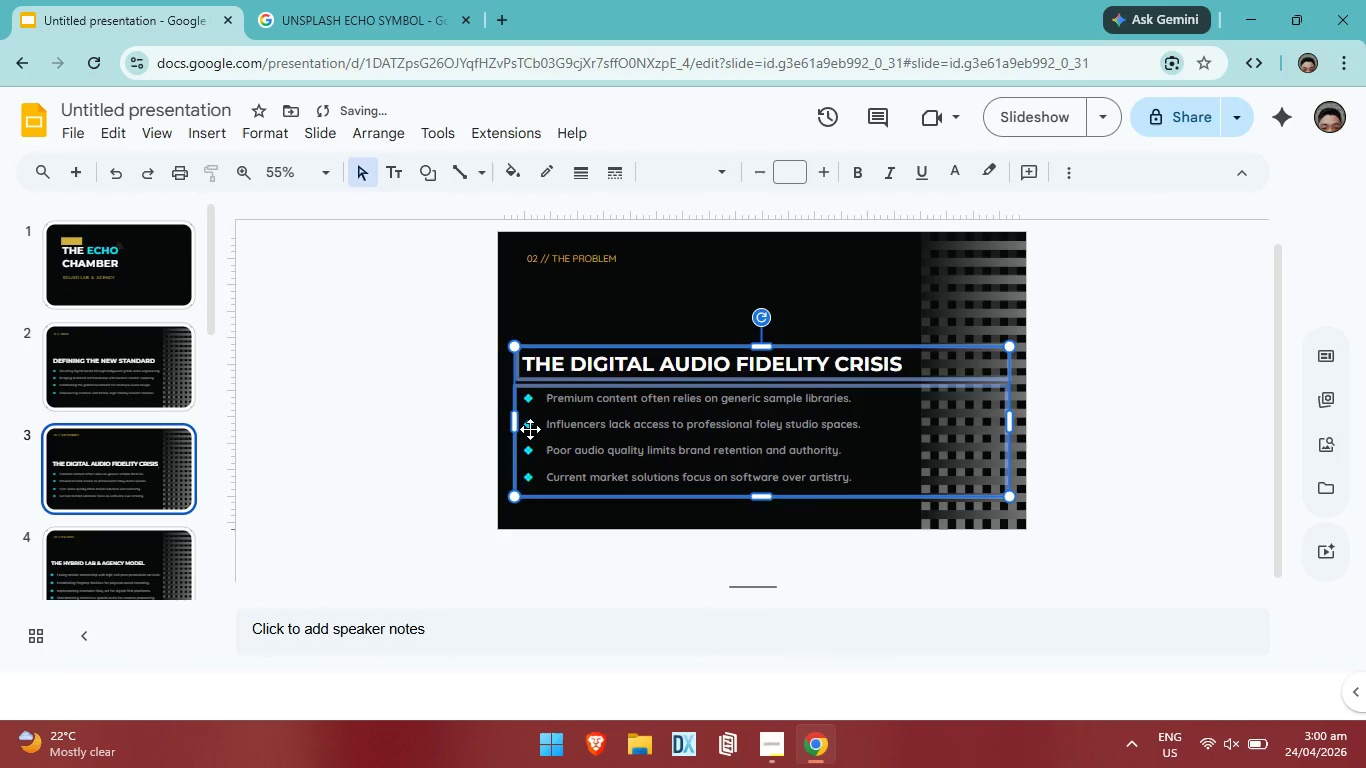 
key(ArrowUp)
 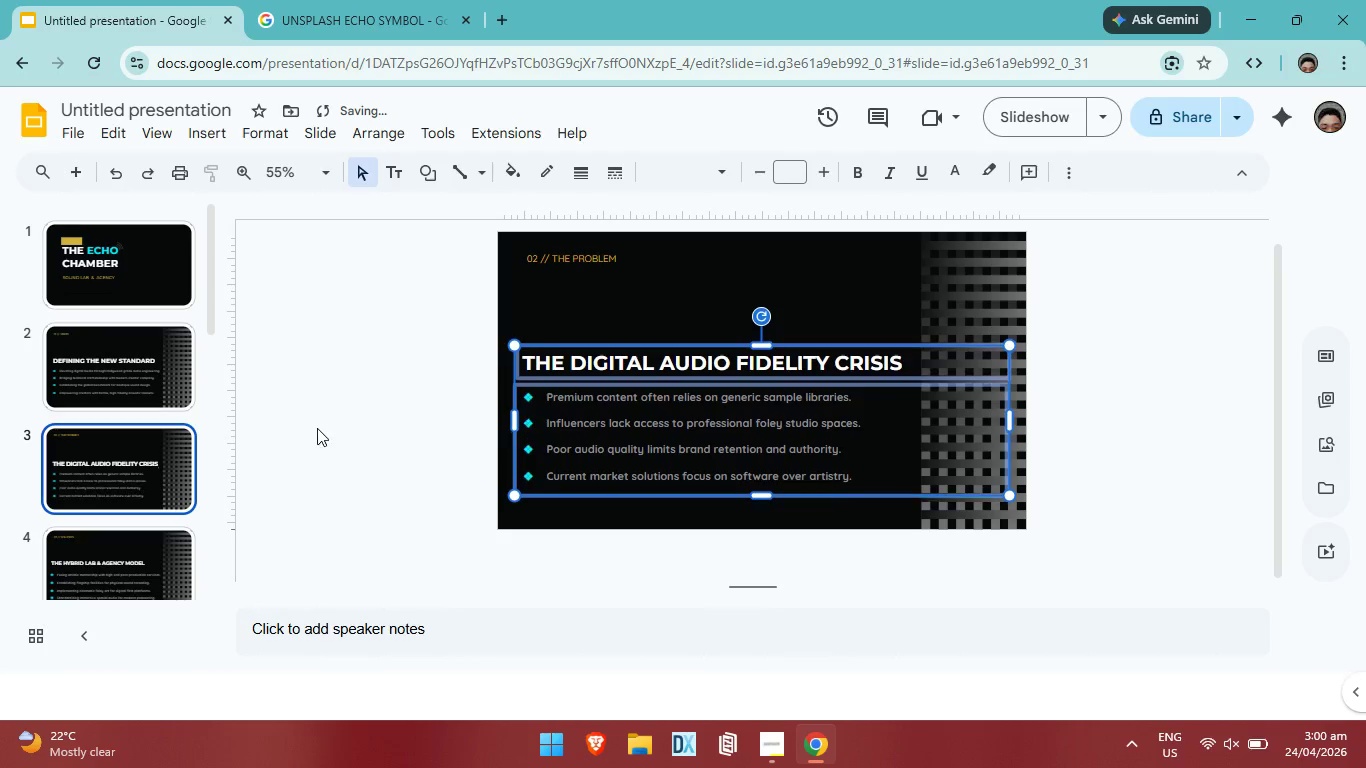 
left_click_drag(start_coordinate=[207, 445], to_coordinate=[144, 466])
 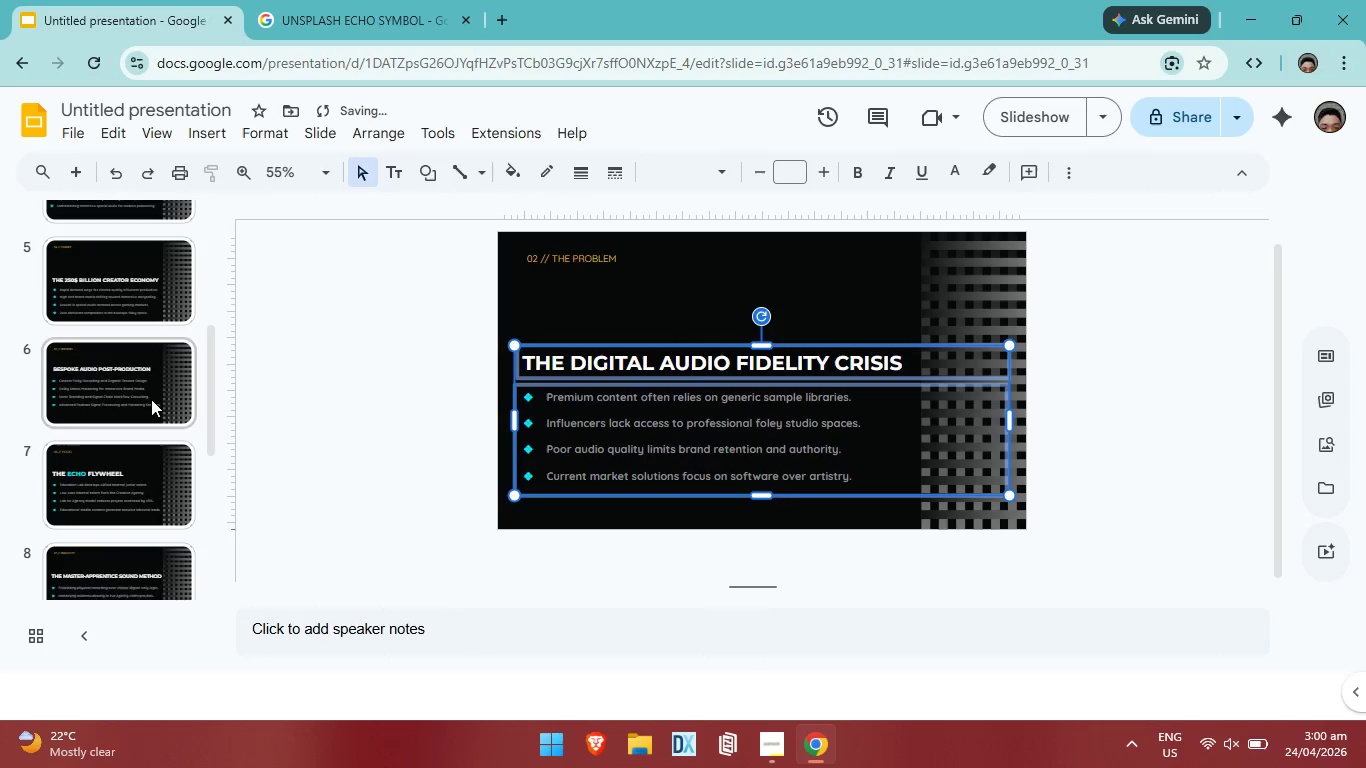 
left_click([150, 398])
 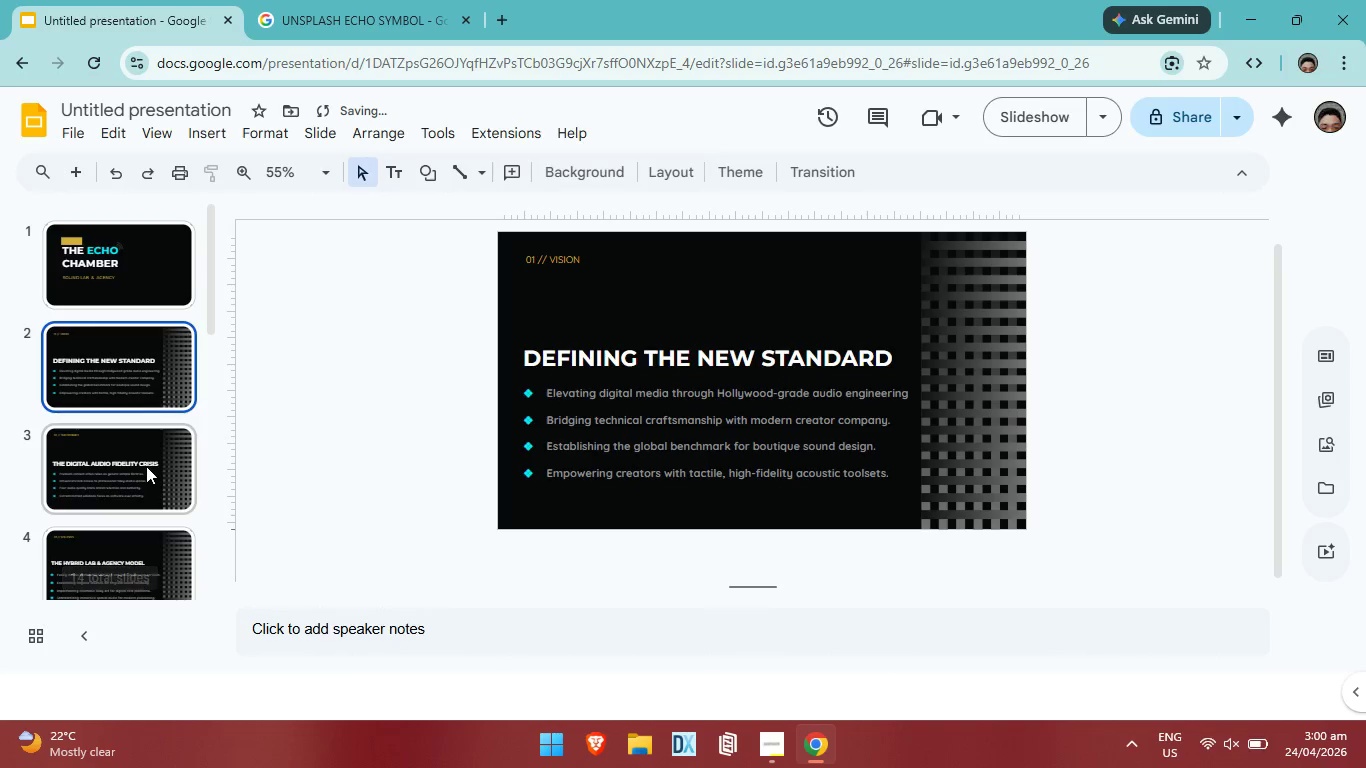 
scroll: coordinate [164, 406], scroll_direction: up, amount: 8.0
 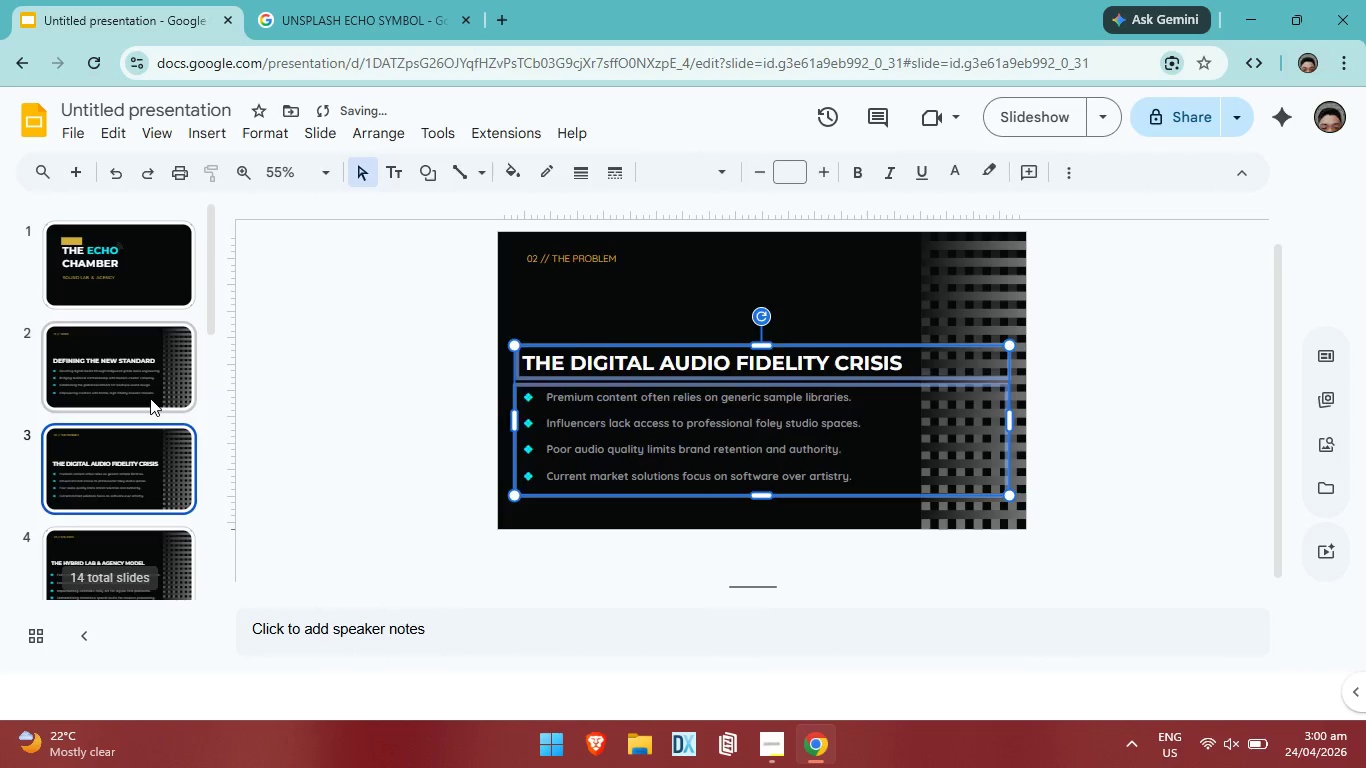 
double_click([146, 466])
 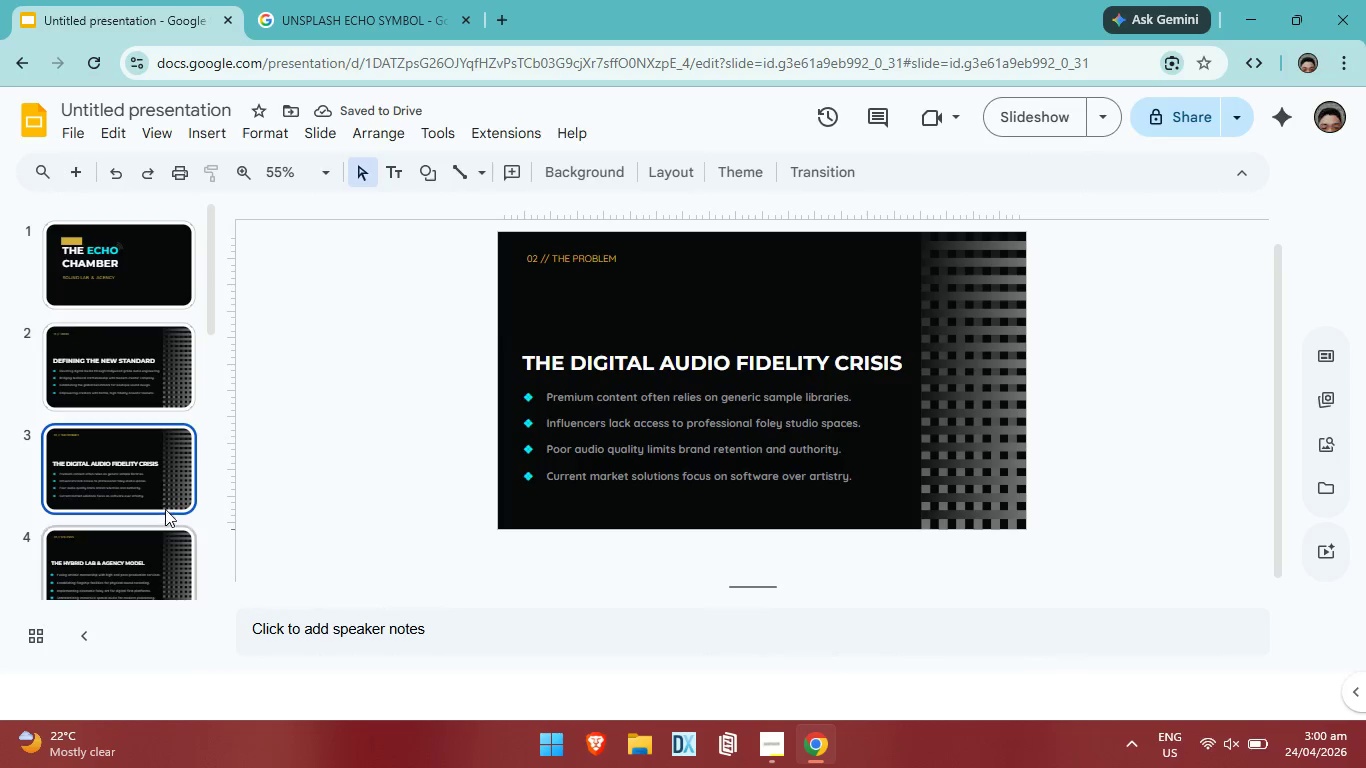 
scroll: coordinate [165, 499], scroll_direction: none, amount: 0.0
 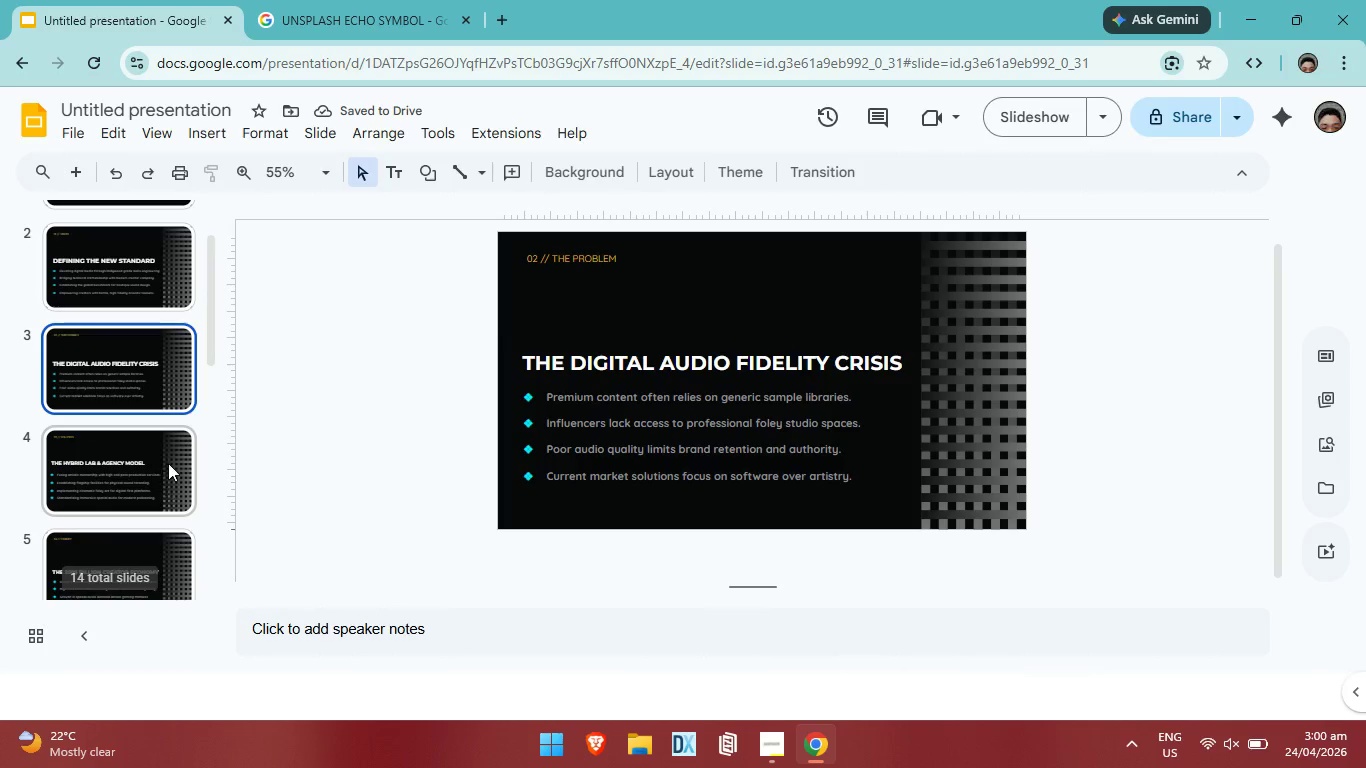 
left_click([176, 458])
 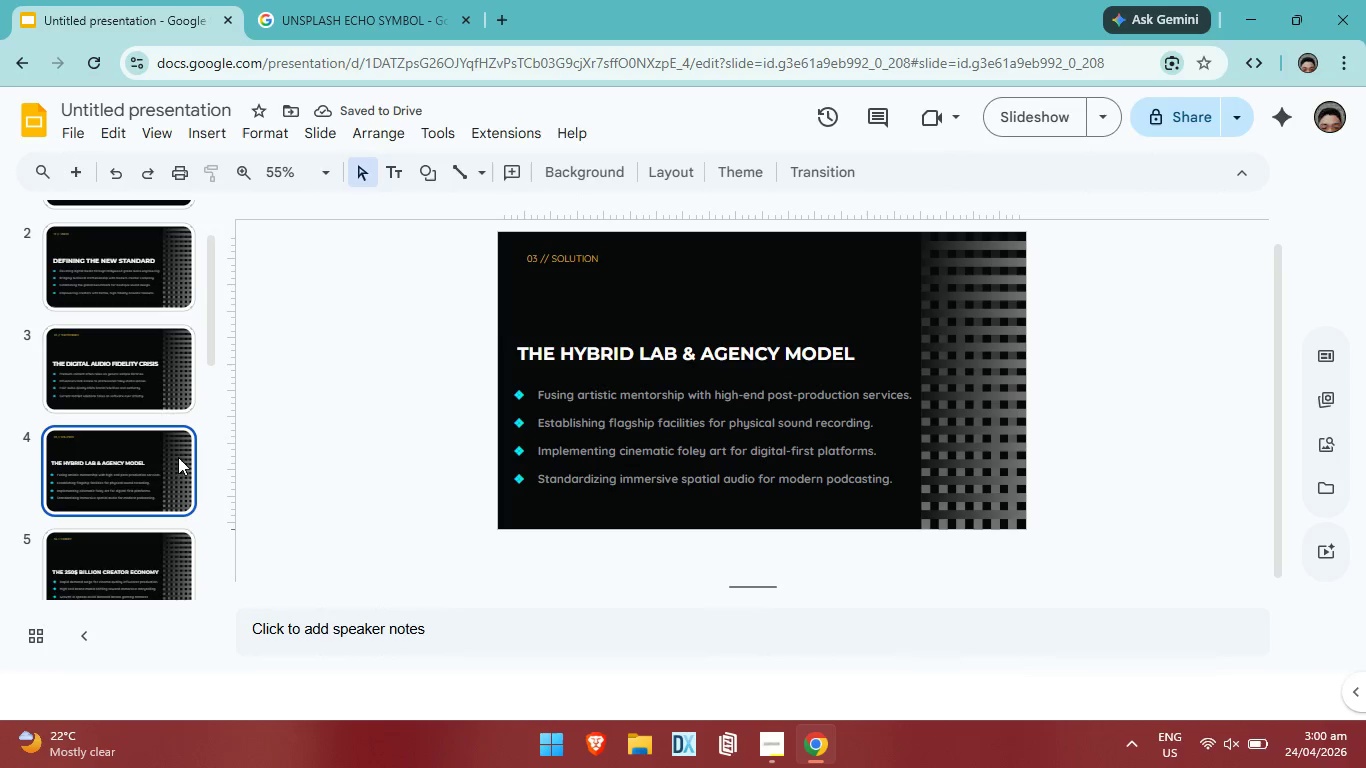 
left_click([178, 459])
 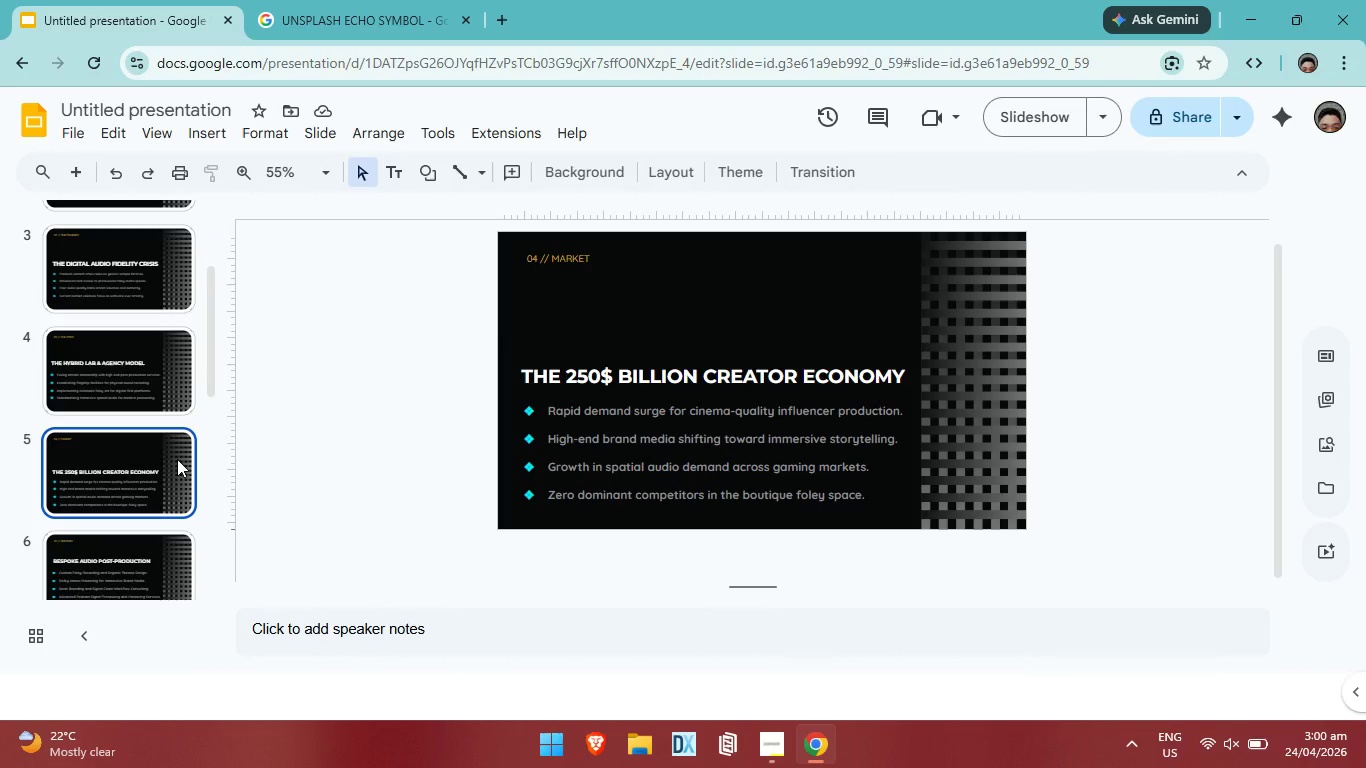 
scroll: coordinate [177, 459], scroll_direction: down, amount: 2.0
 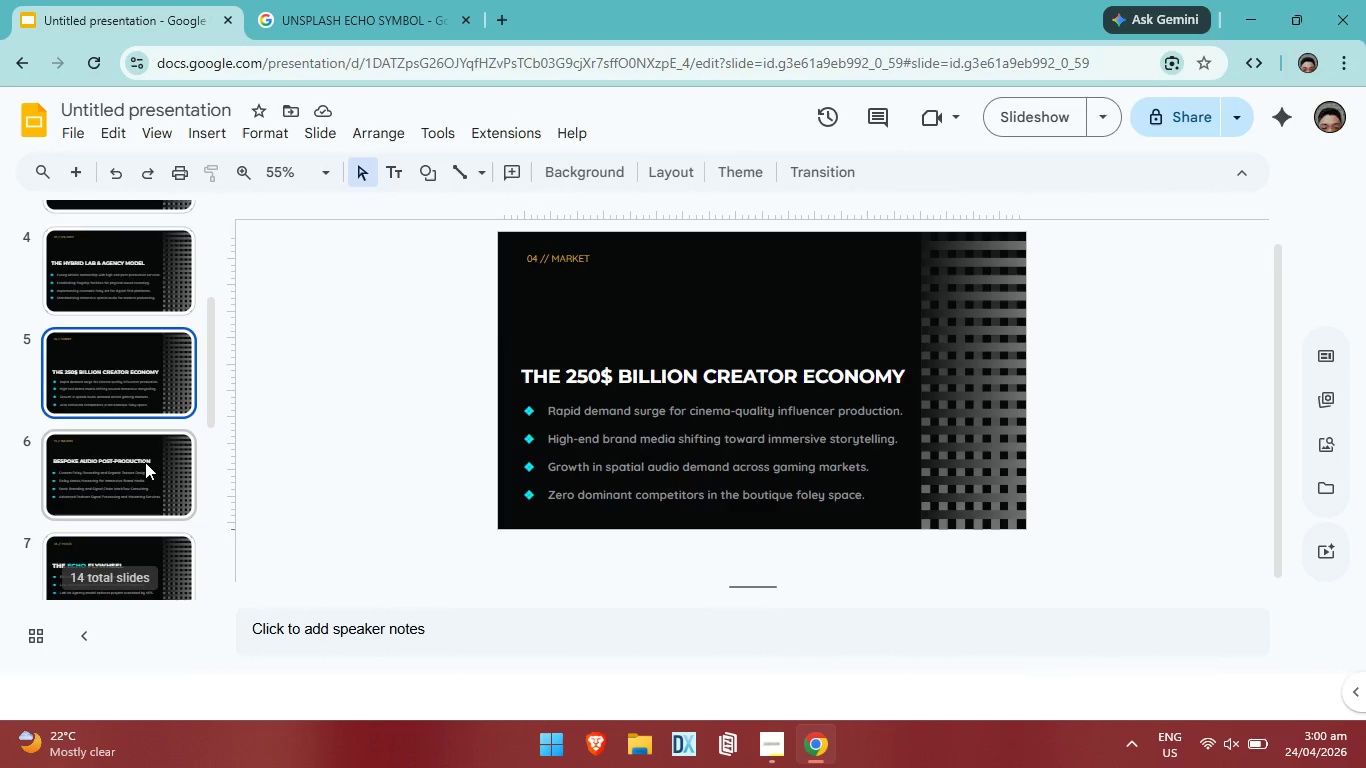 
left_click([144, 462])
 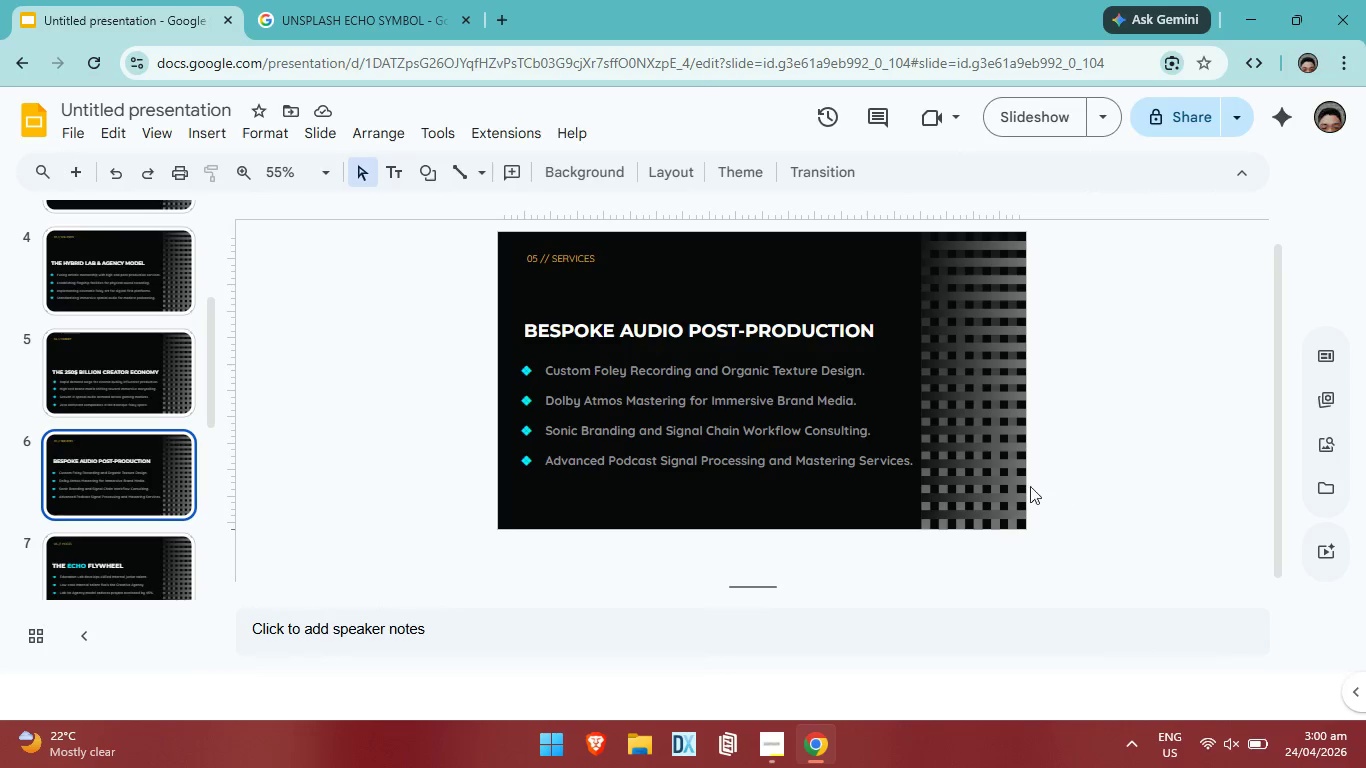 
wait(6.61)
 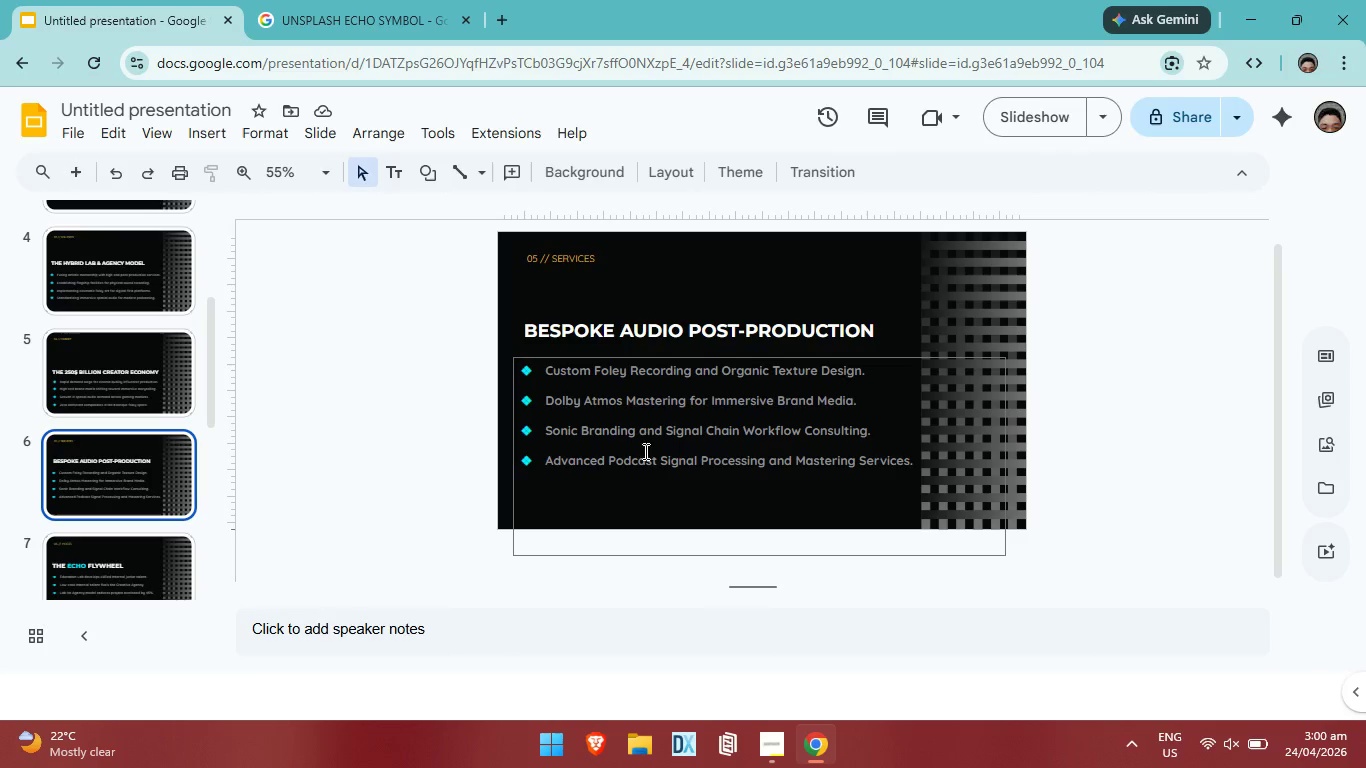 
key(Control+ControlLeft)
 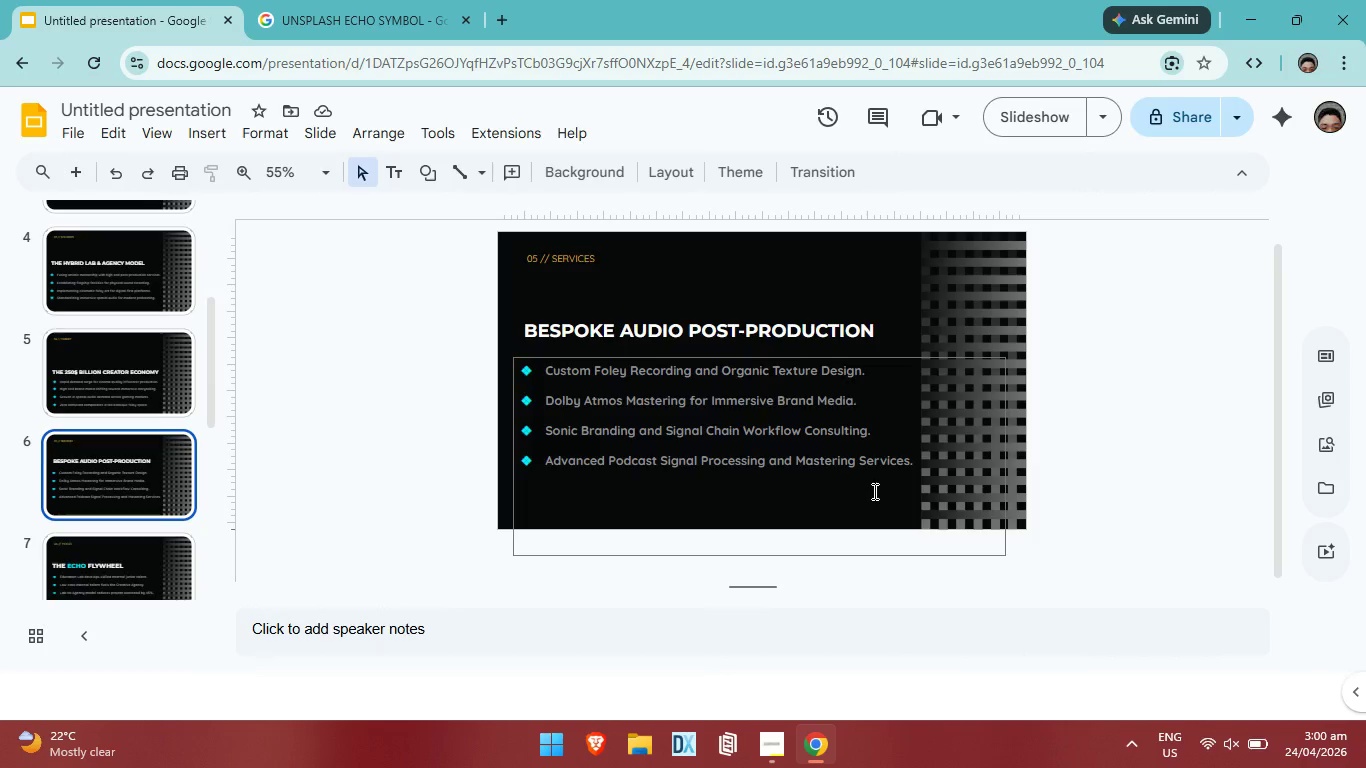 
key(Control+A)
 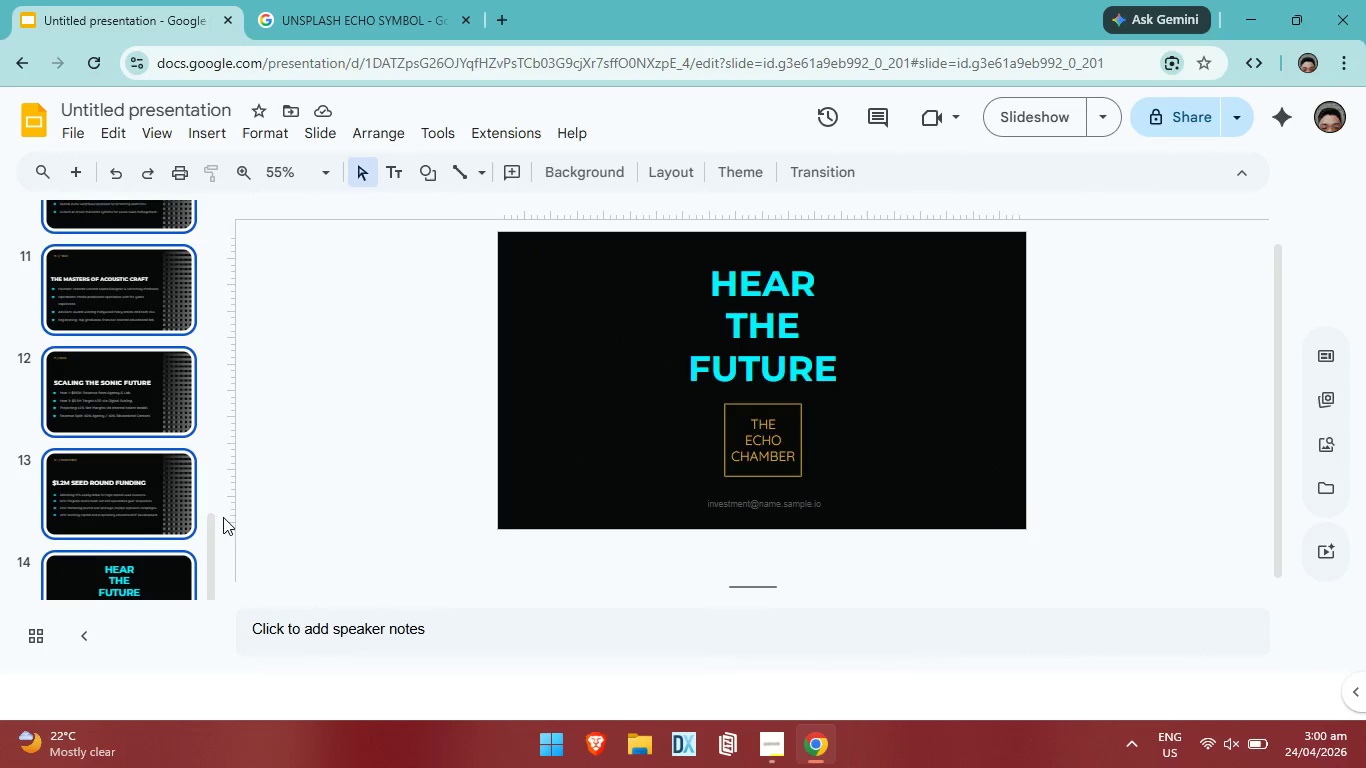 
scroll: coordinate [178, 477], scroll_direction: up, amount: 16.0
 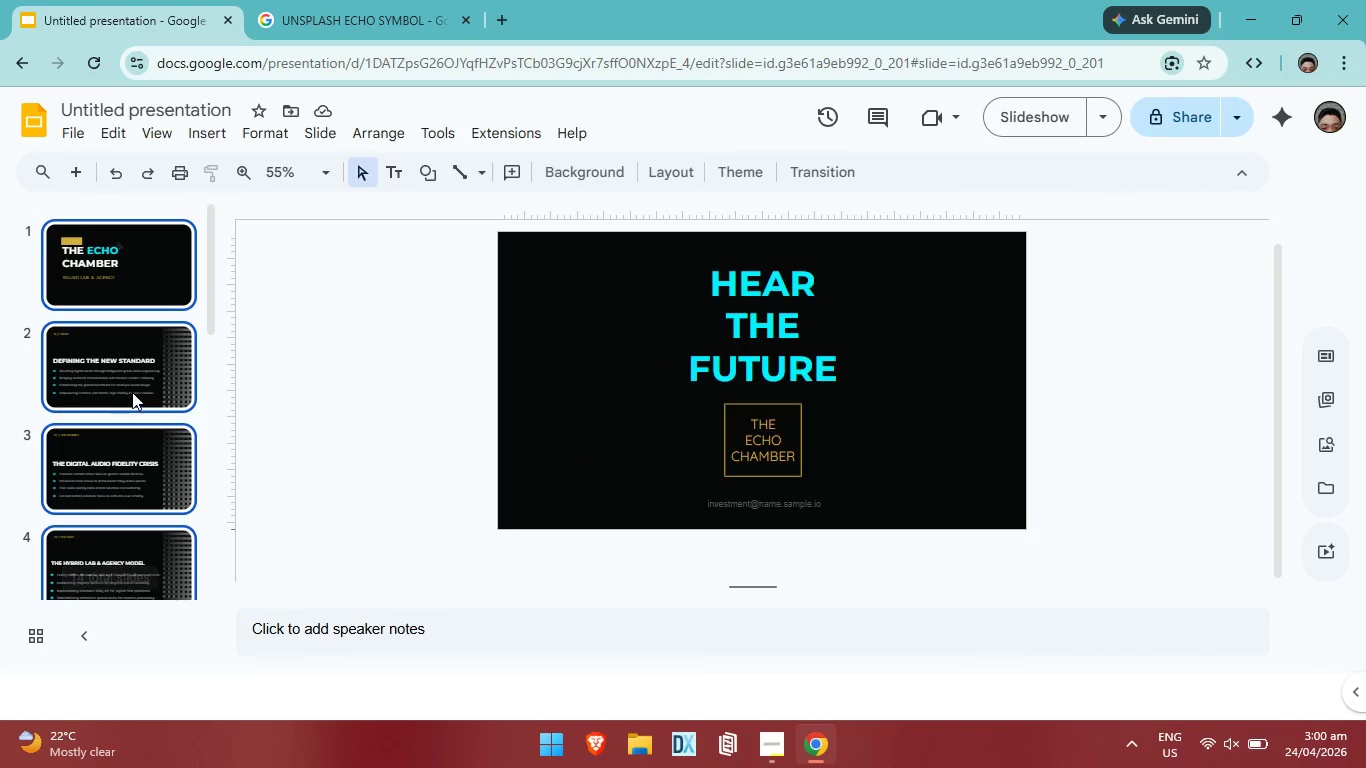 
left_click_drag(start_coordinate=[132, 392], to_coordinate=[138, 390])
 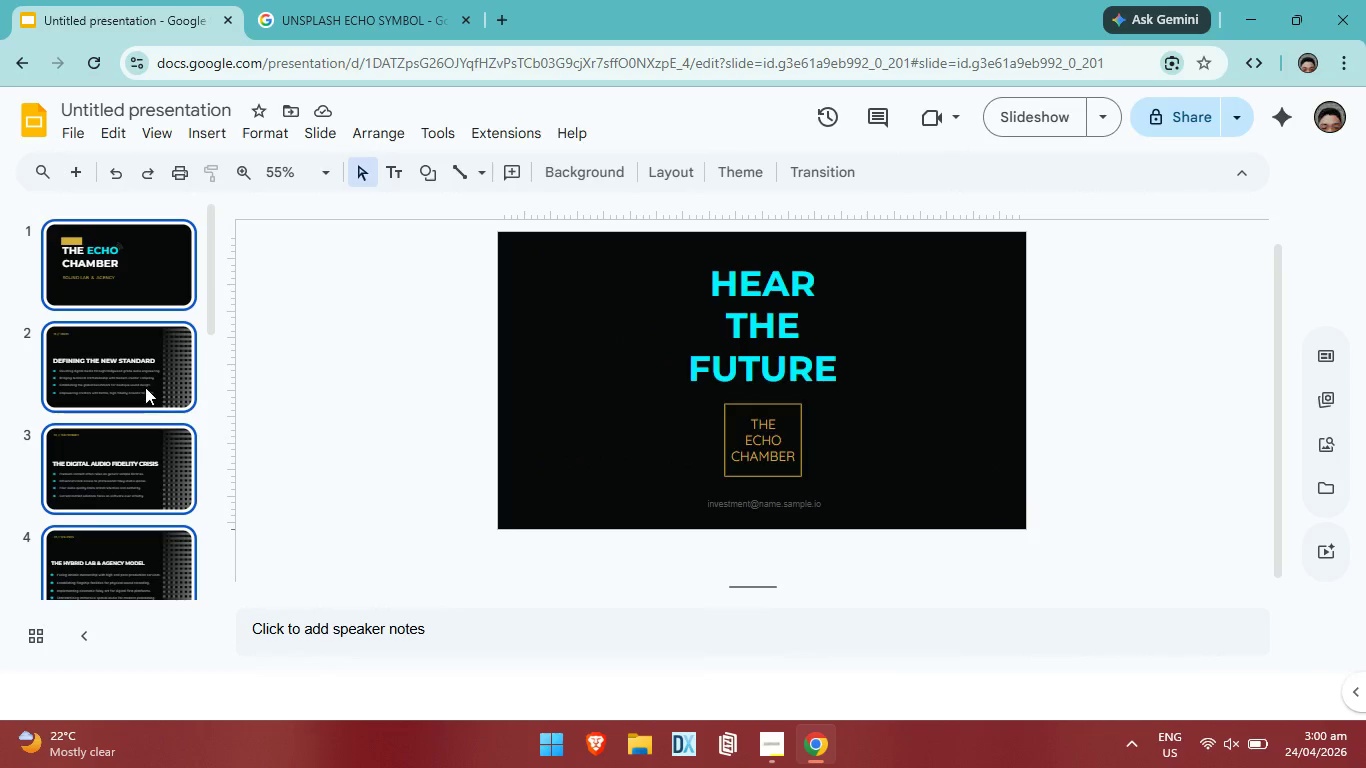 
left_click([145, 387])
 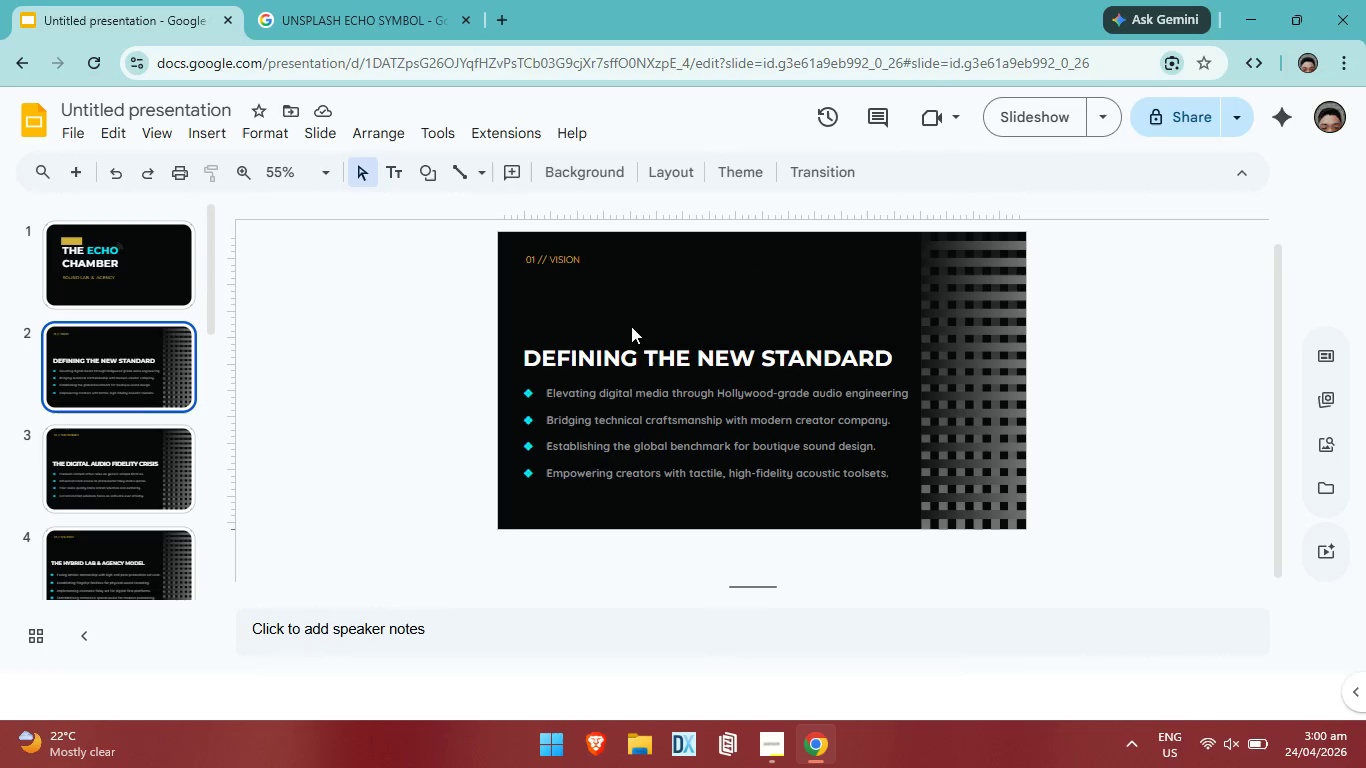 
left_click([639, 309])
 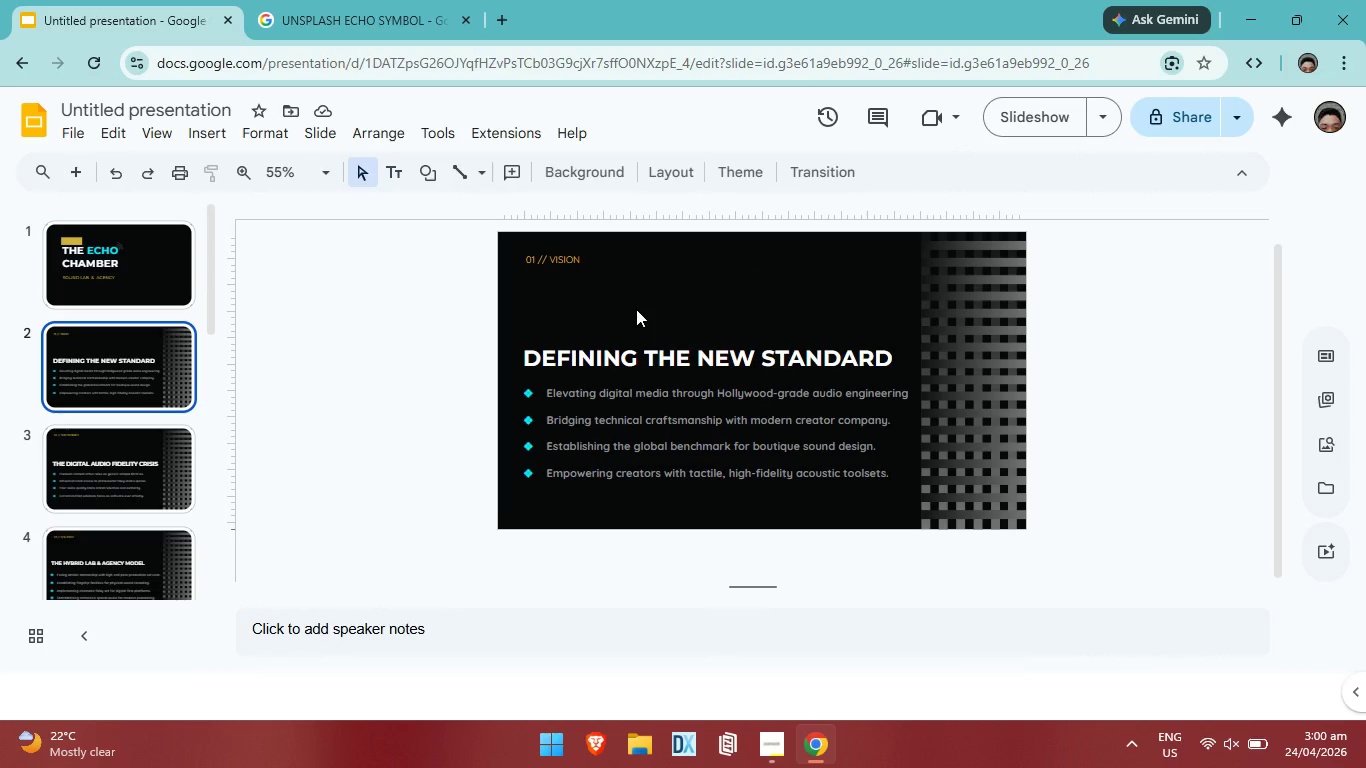 
scroll: coordinate [636, 309], scroll_direction: up, amount: 1.0
 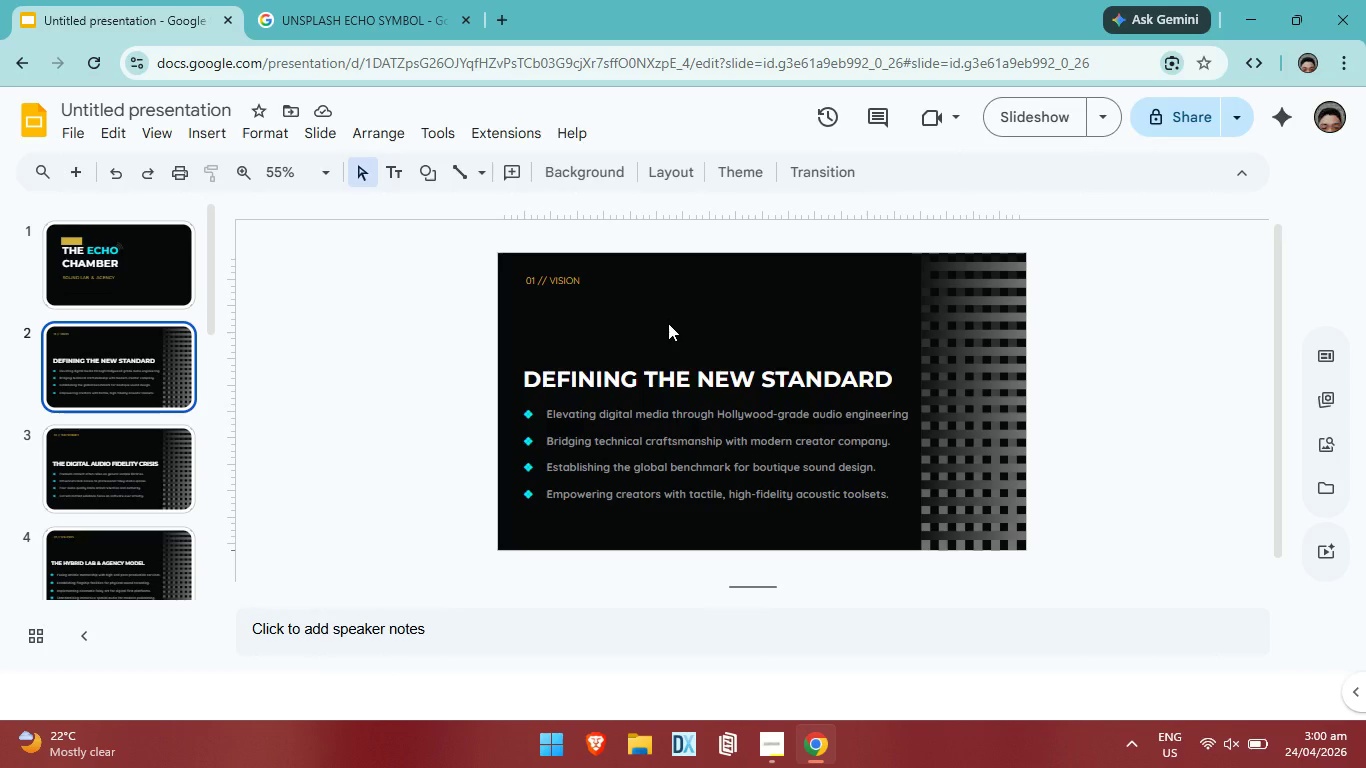 
wait(7.84)
 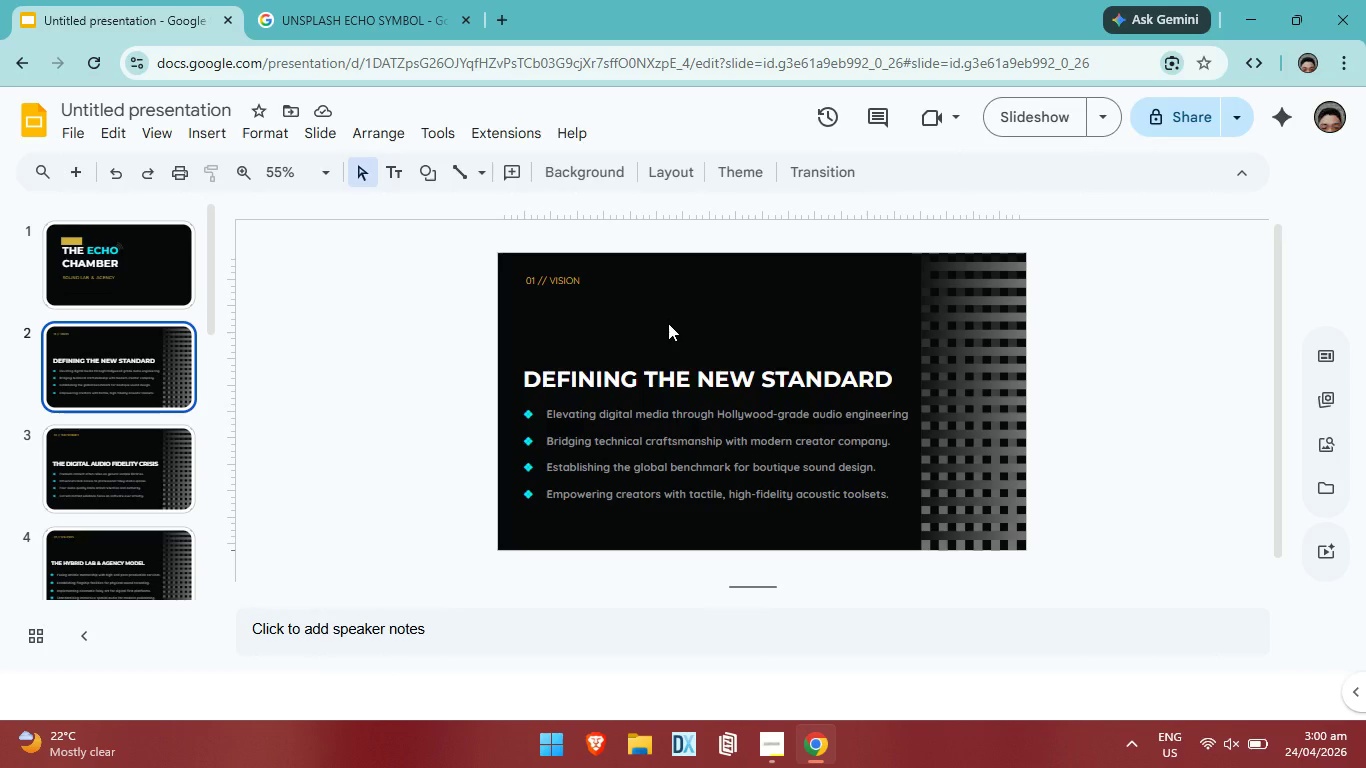 
left_click([682, 324])
 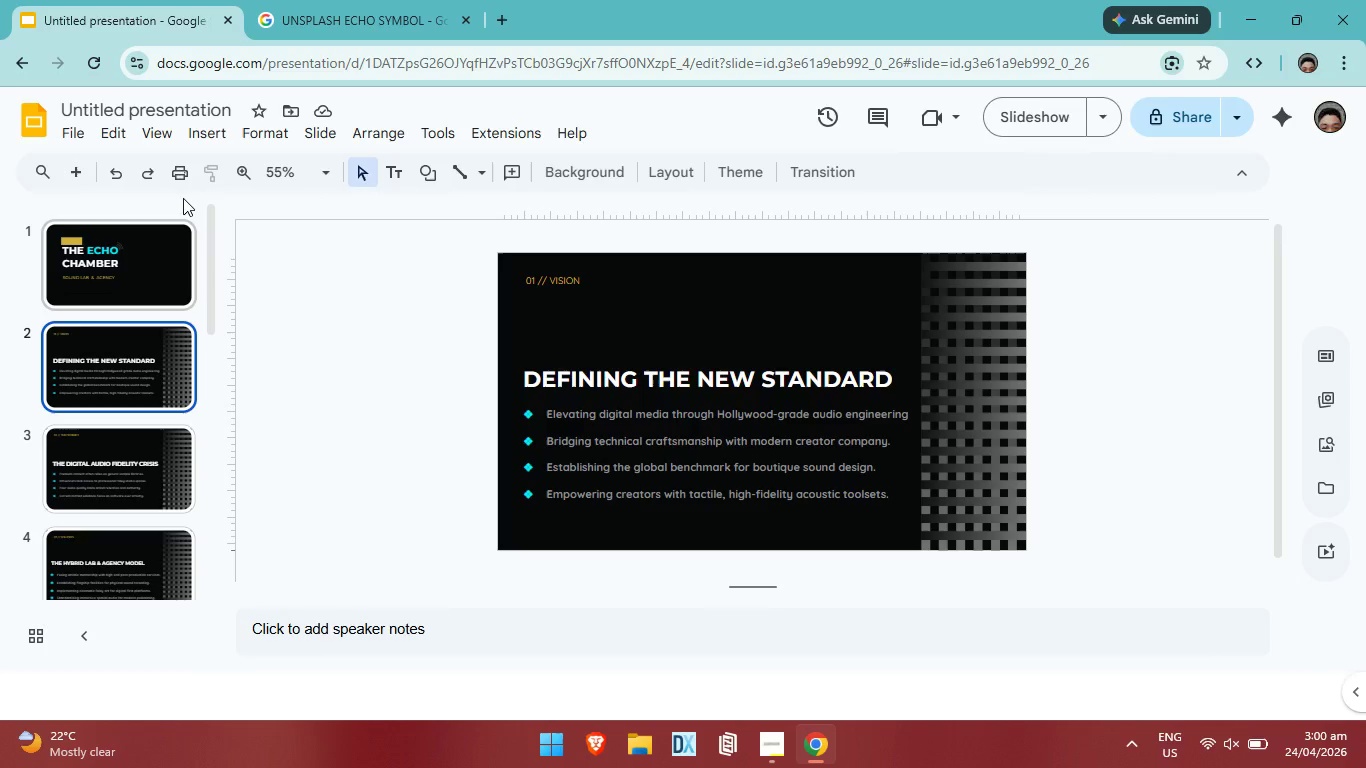 
left_click([152, 135])
 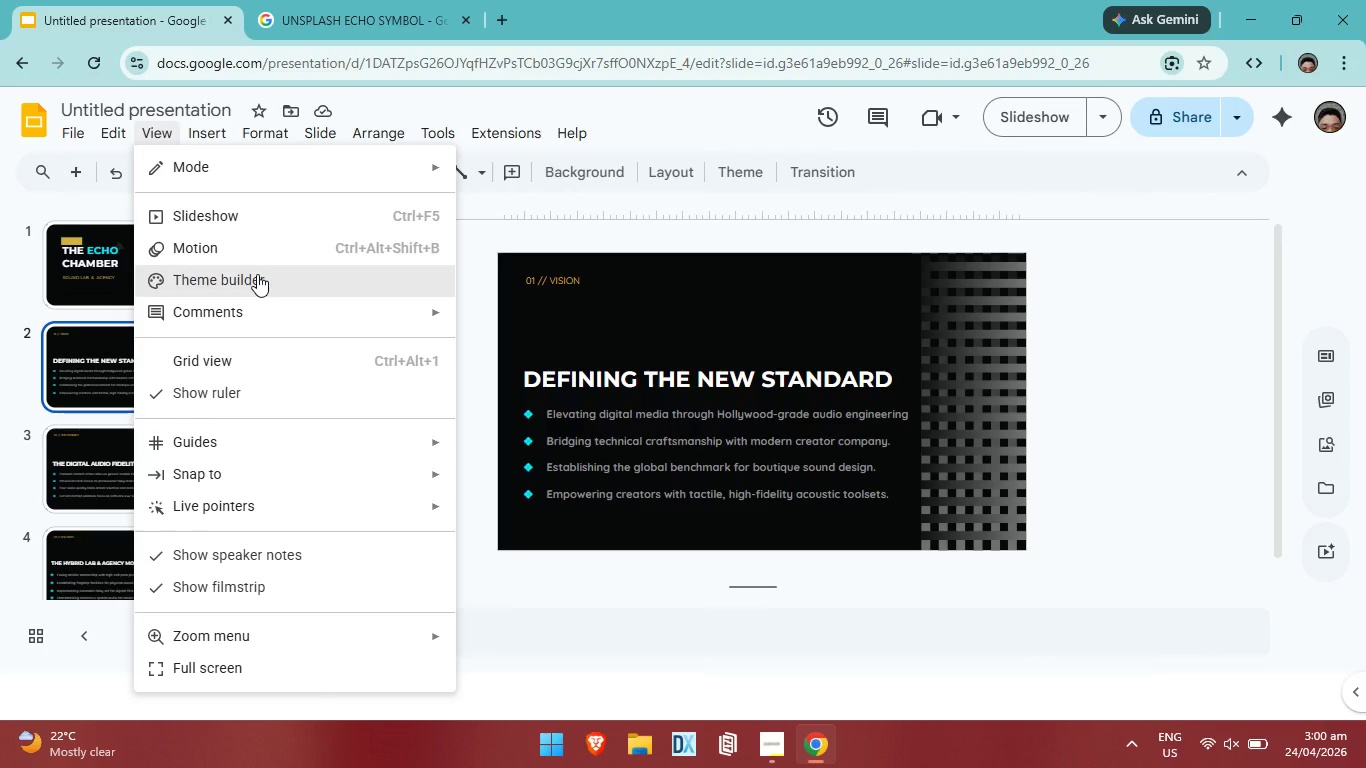 
left_click([257, 274])
 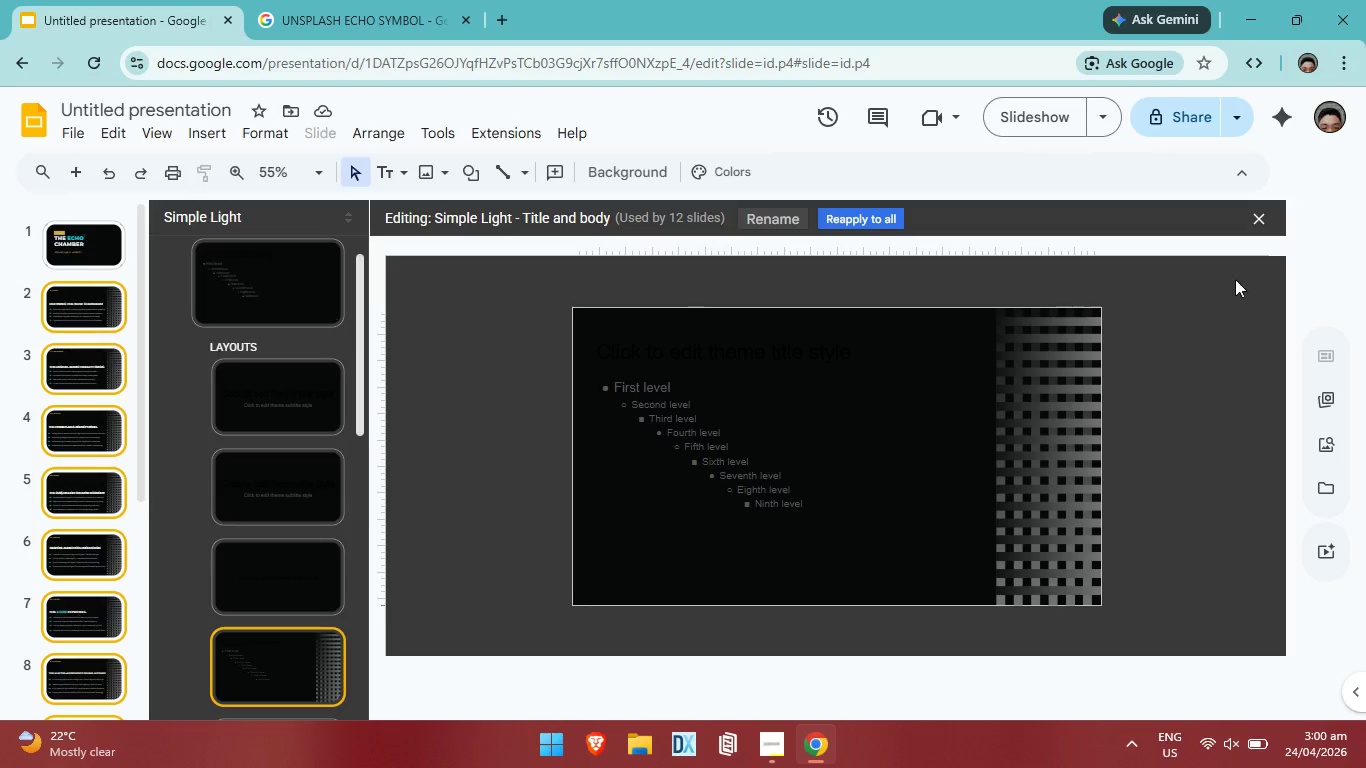 
left_click([1258, 216])
 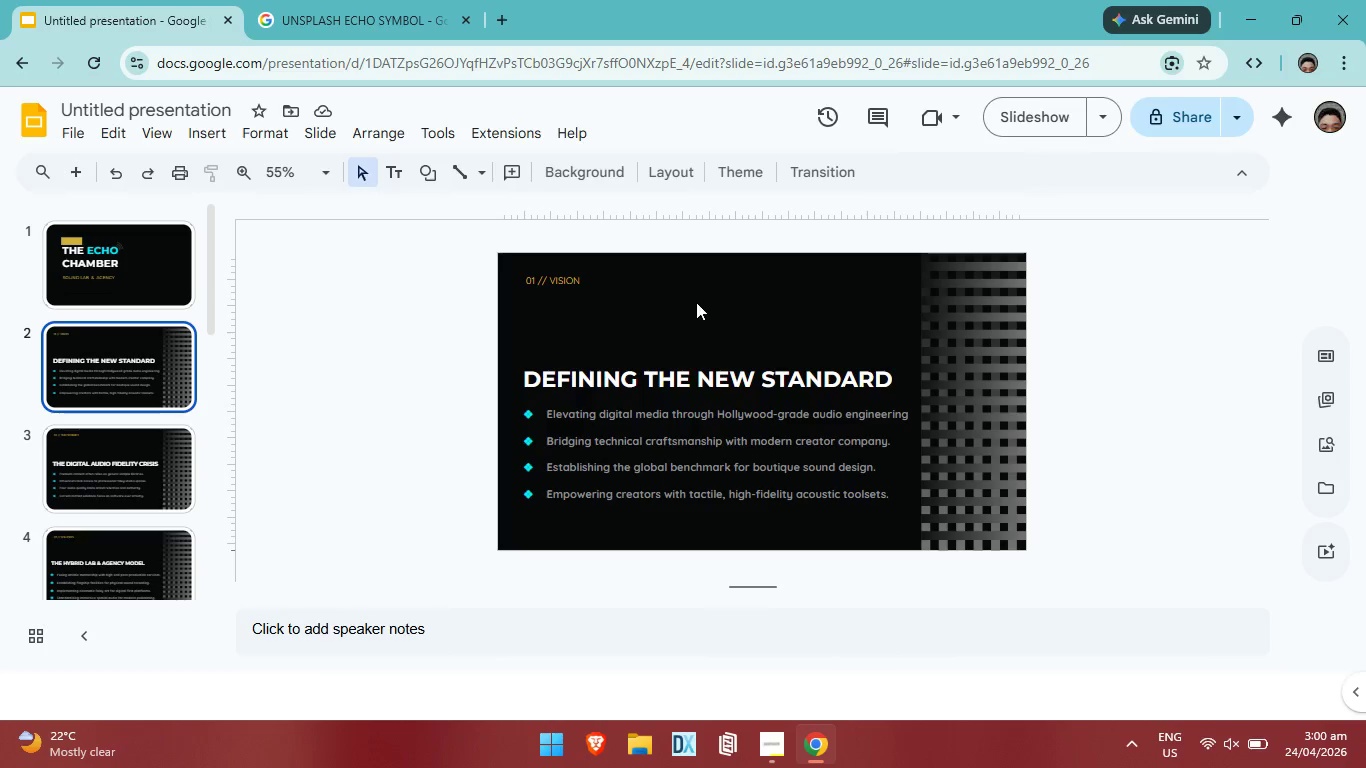 
key(Alt+AltLeft)
 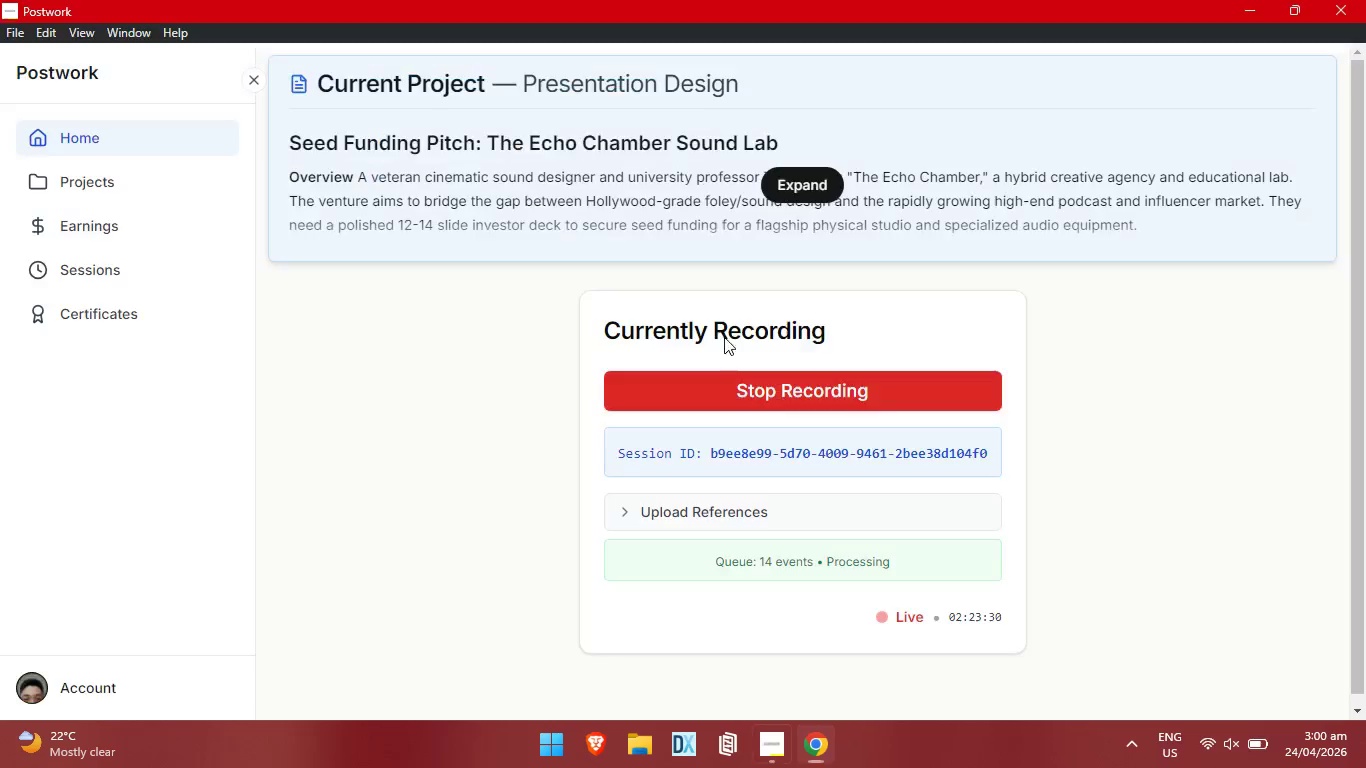 
key(Alt+Tab)